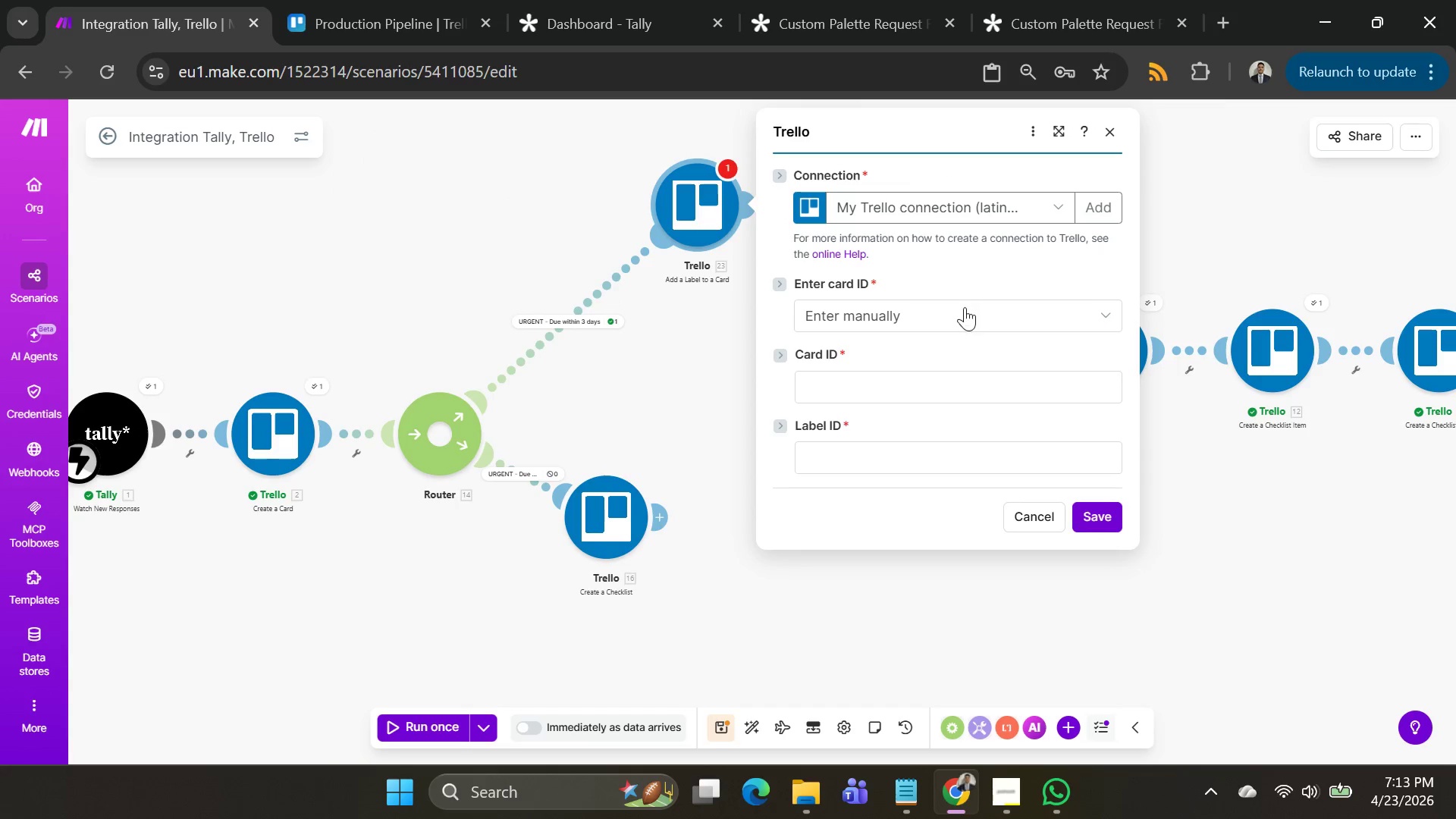 
left_click([965, 311])
 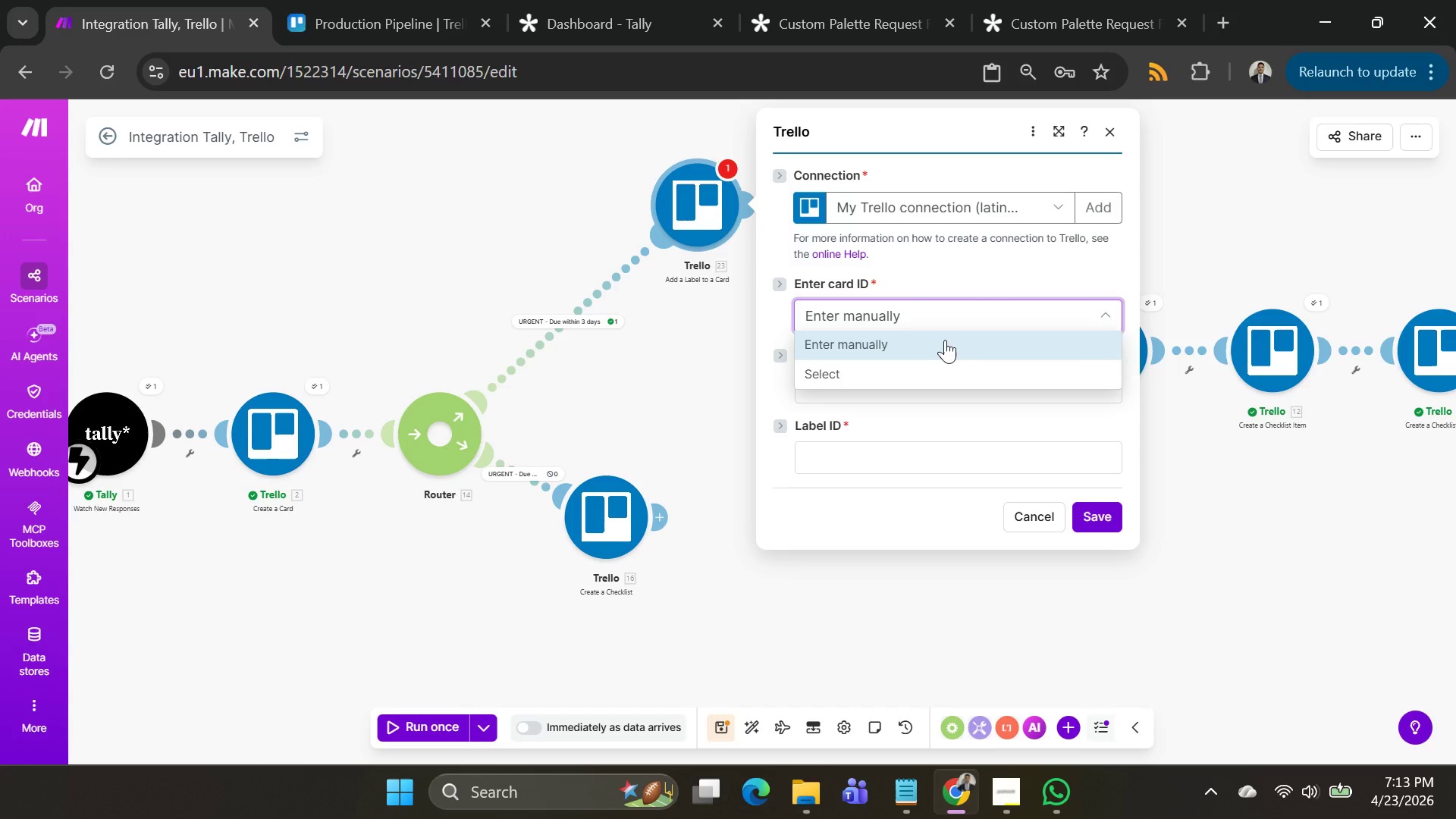 
left_click([945, 340])
 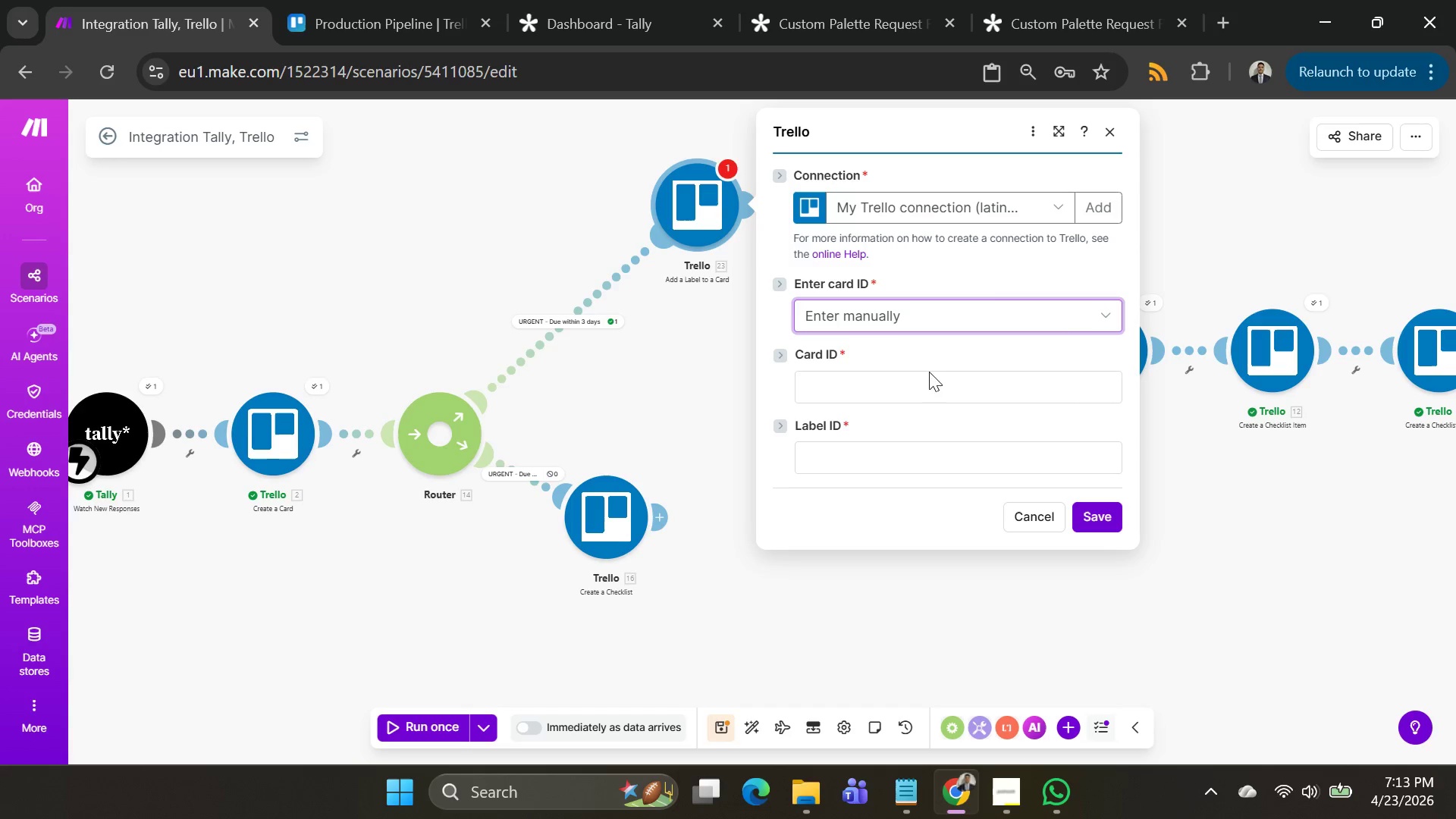 
left_click([925, 391])
 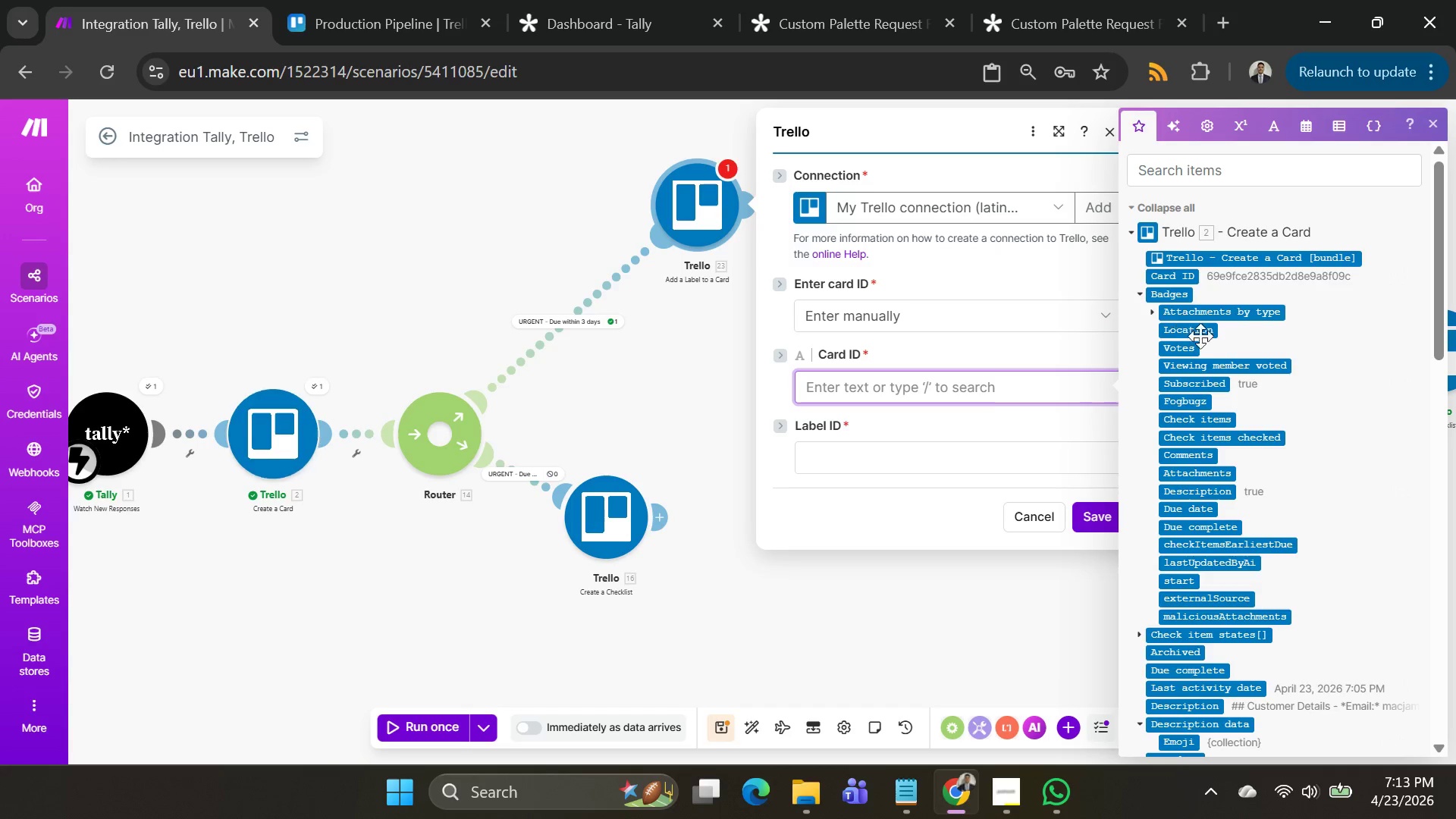 
scroll: coordinate [1229, 374], scroll_direction: none, amount: 0.0
 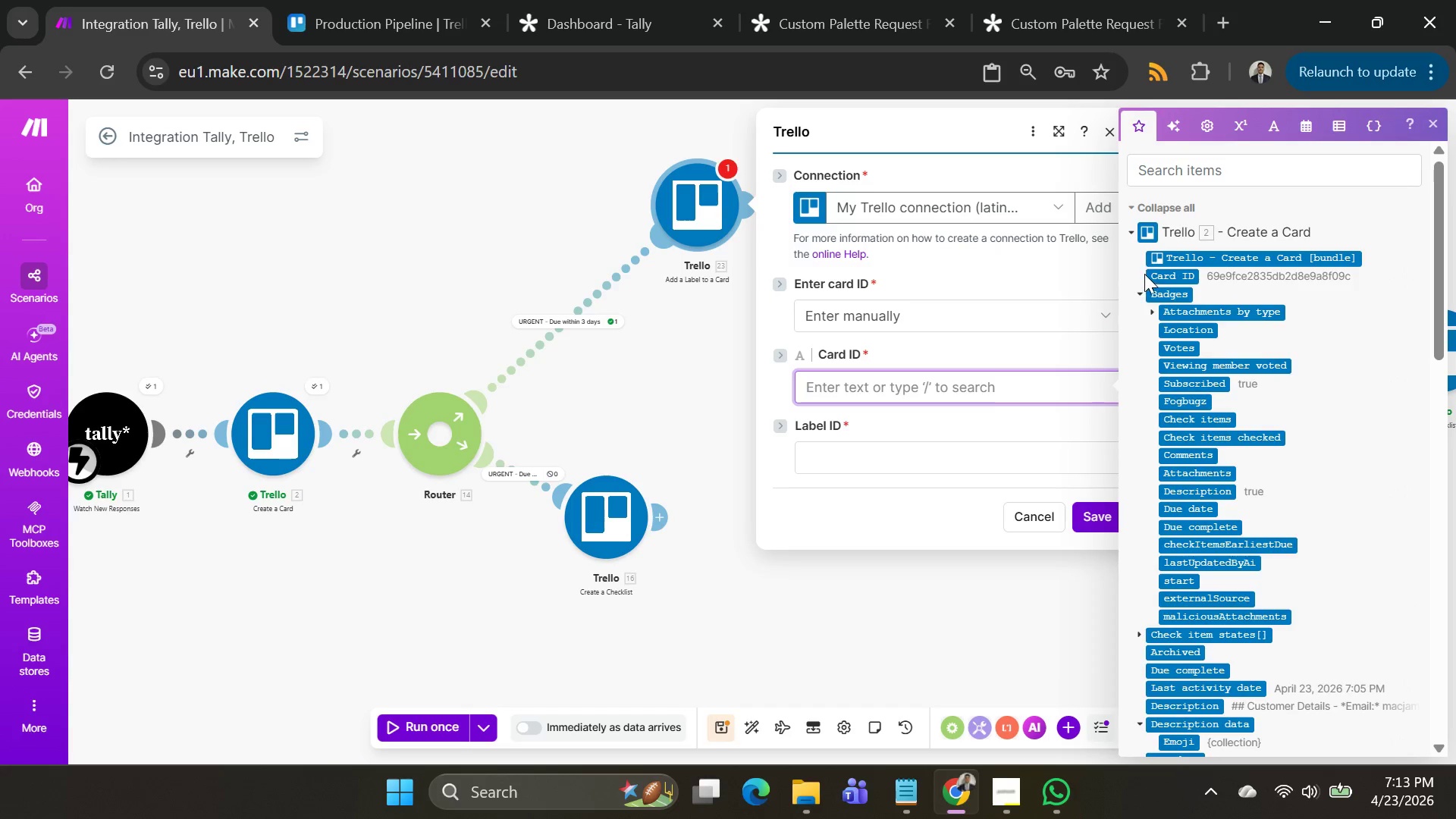 
mouse_move([1133, 277])
 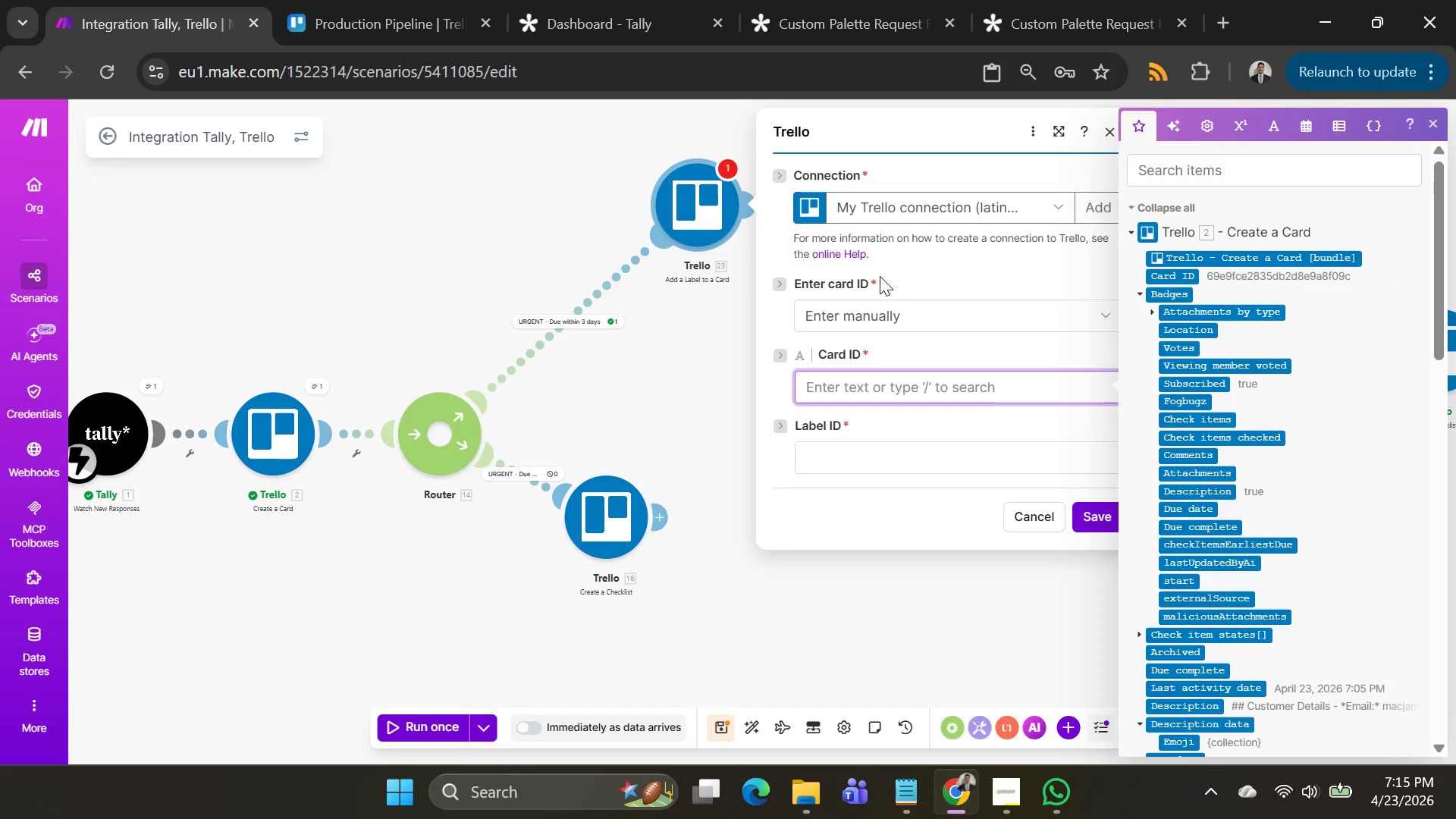 
wait(71.81)
 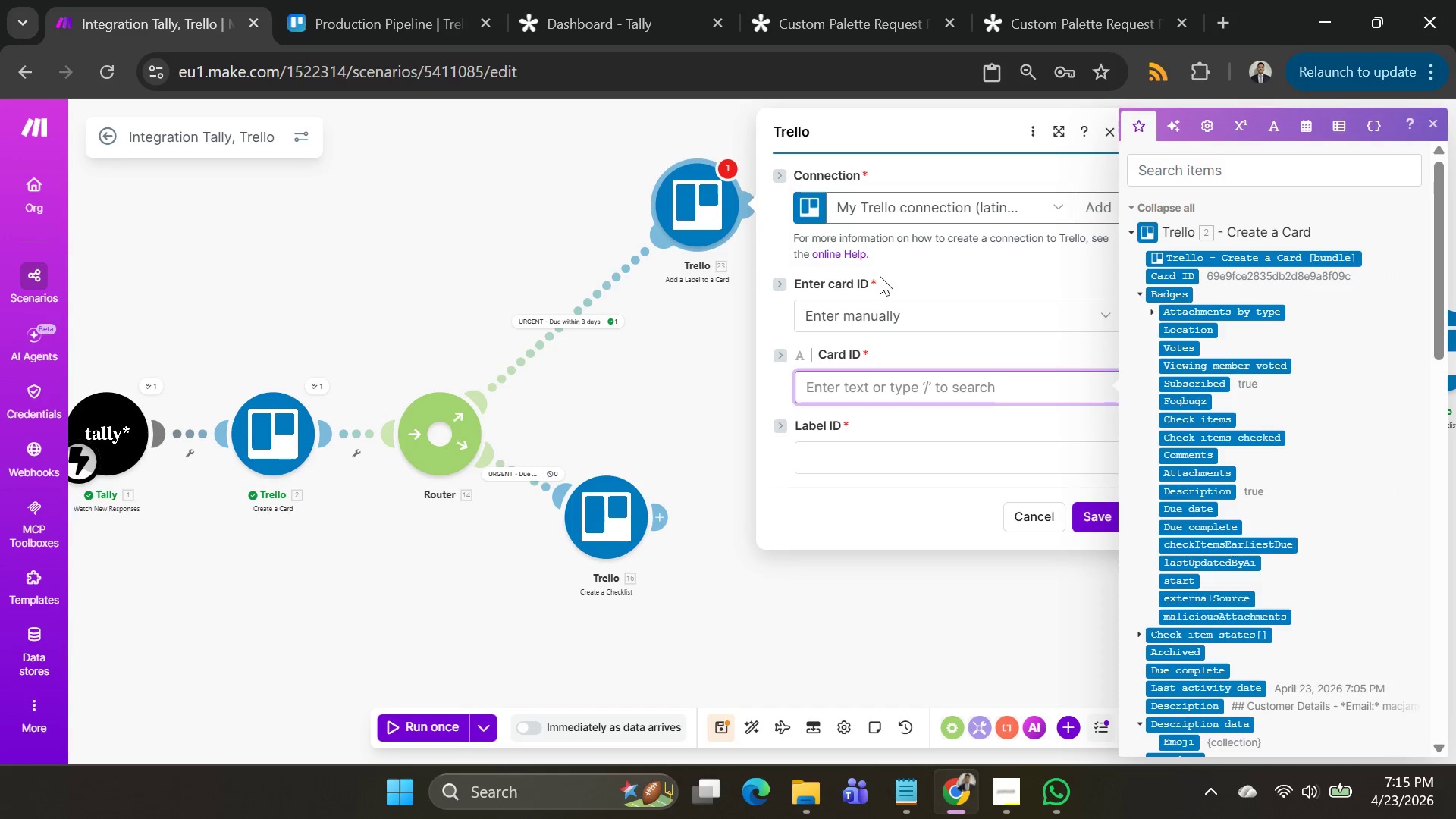 
left_click([868, 387])
 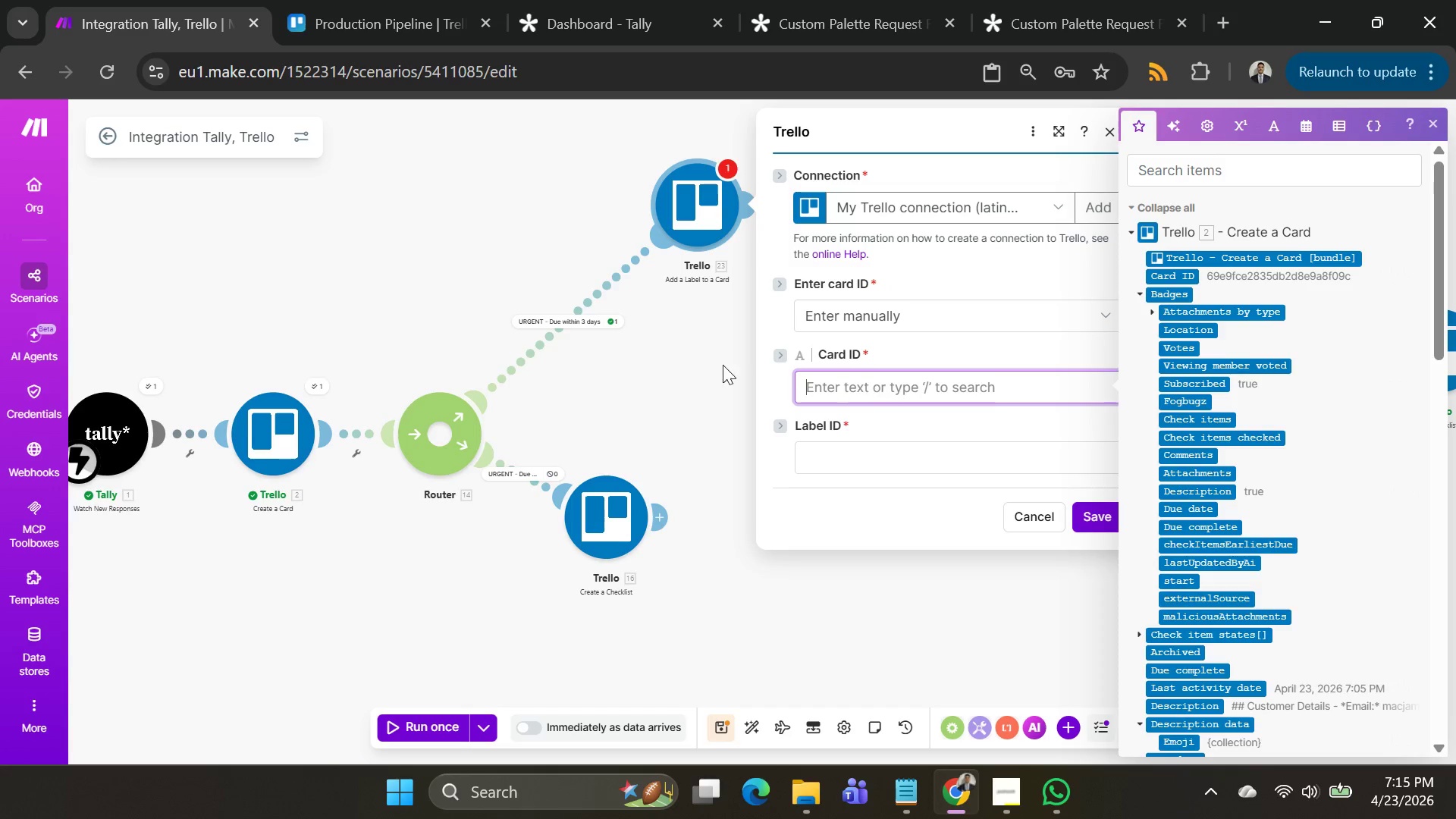 
left_click_drag(start_coordinate=[576, 184], to_coordinate=[440, 190])
 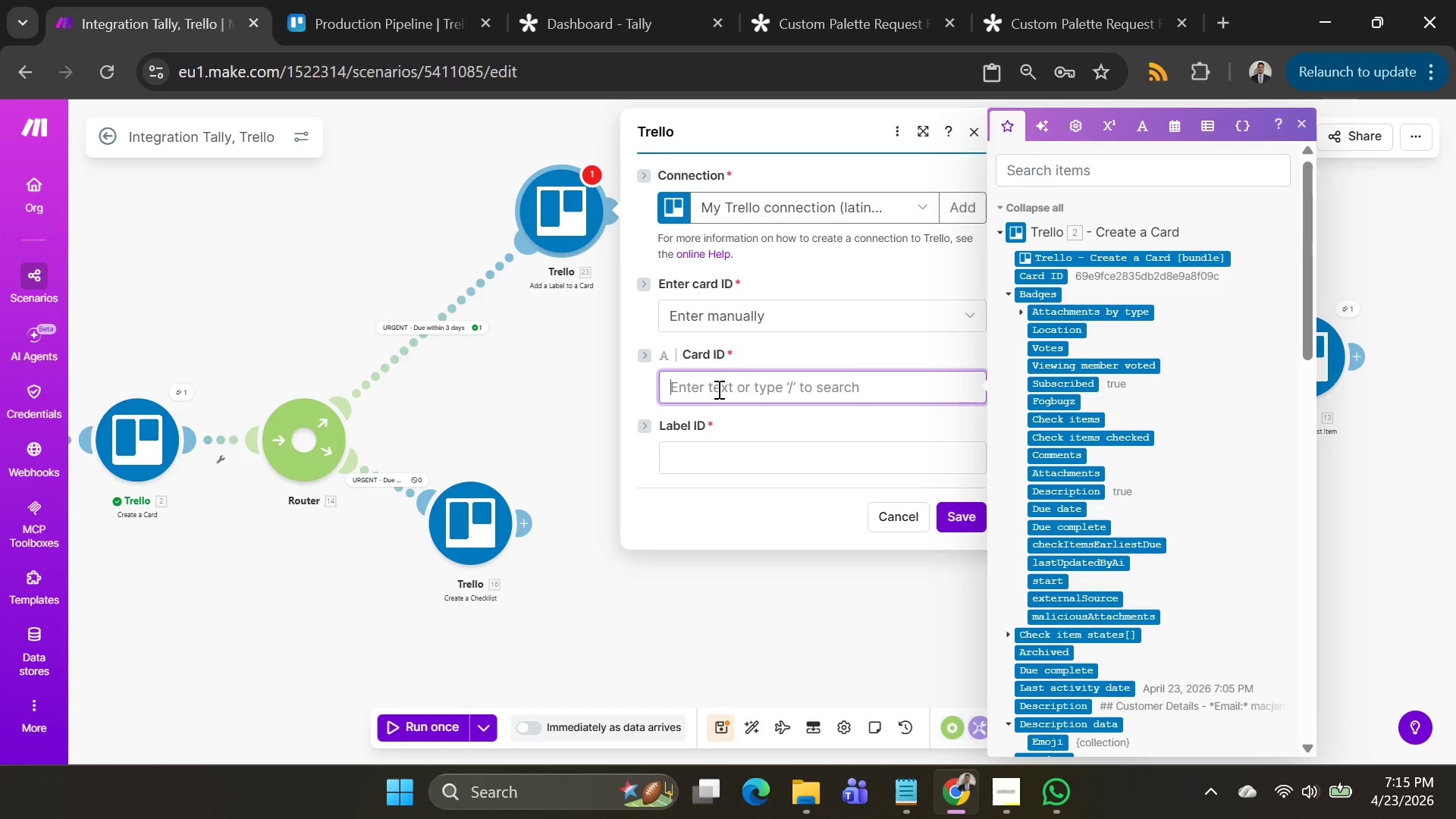 
left_click([717, 389])
 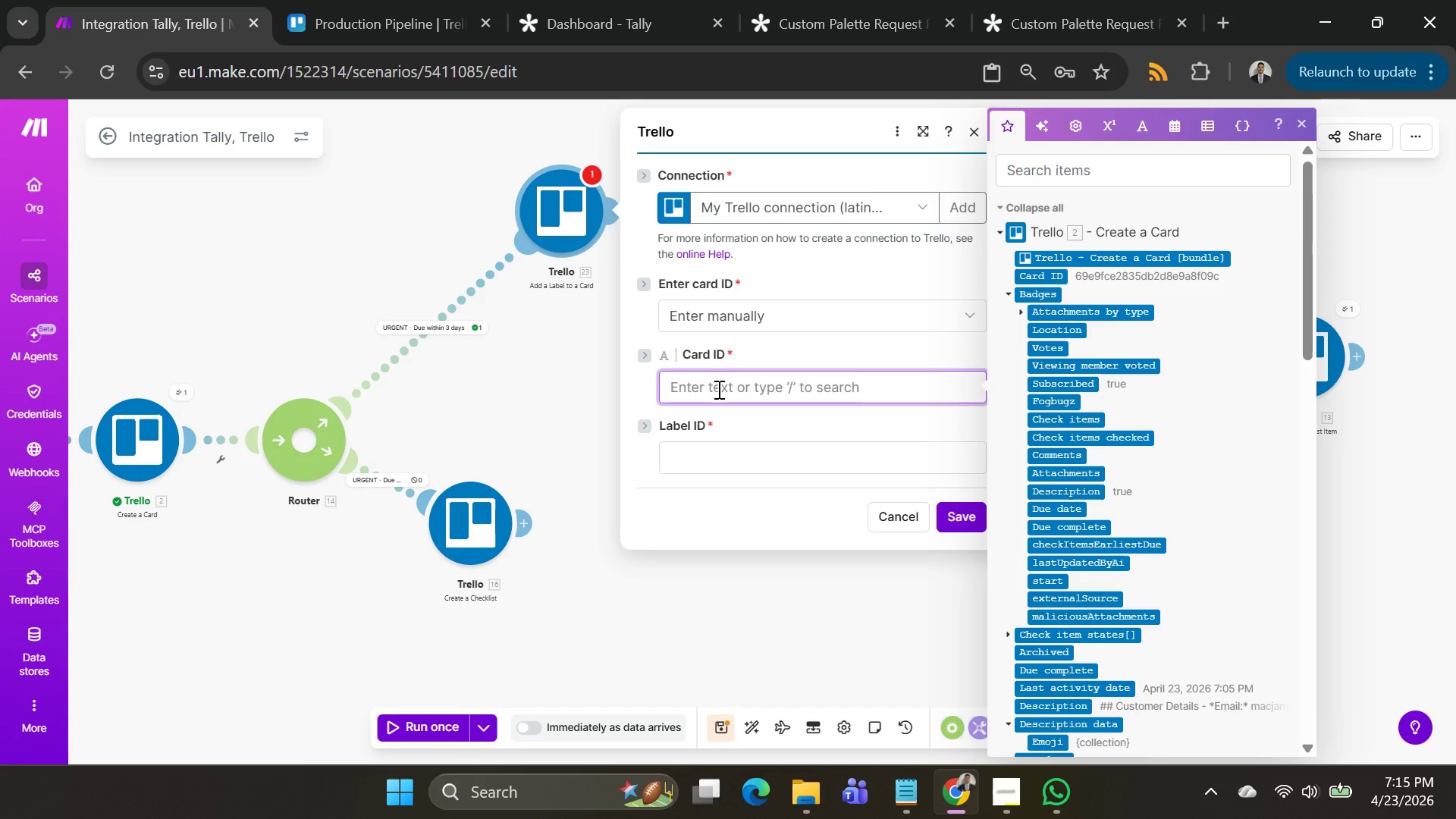 
left_click([717, 389])
 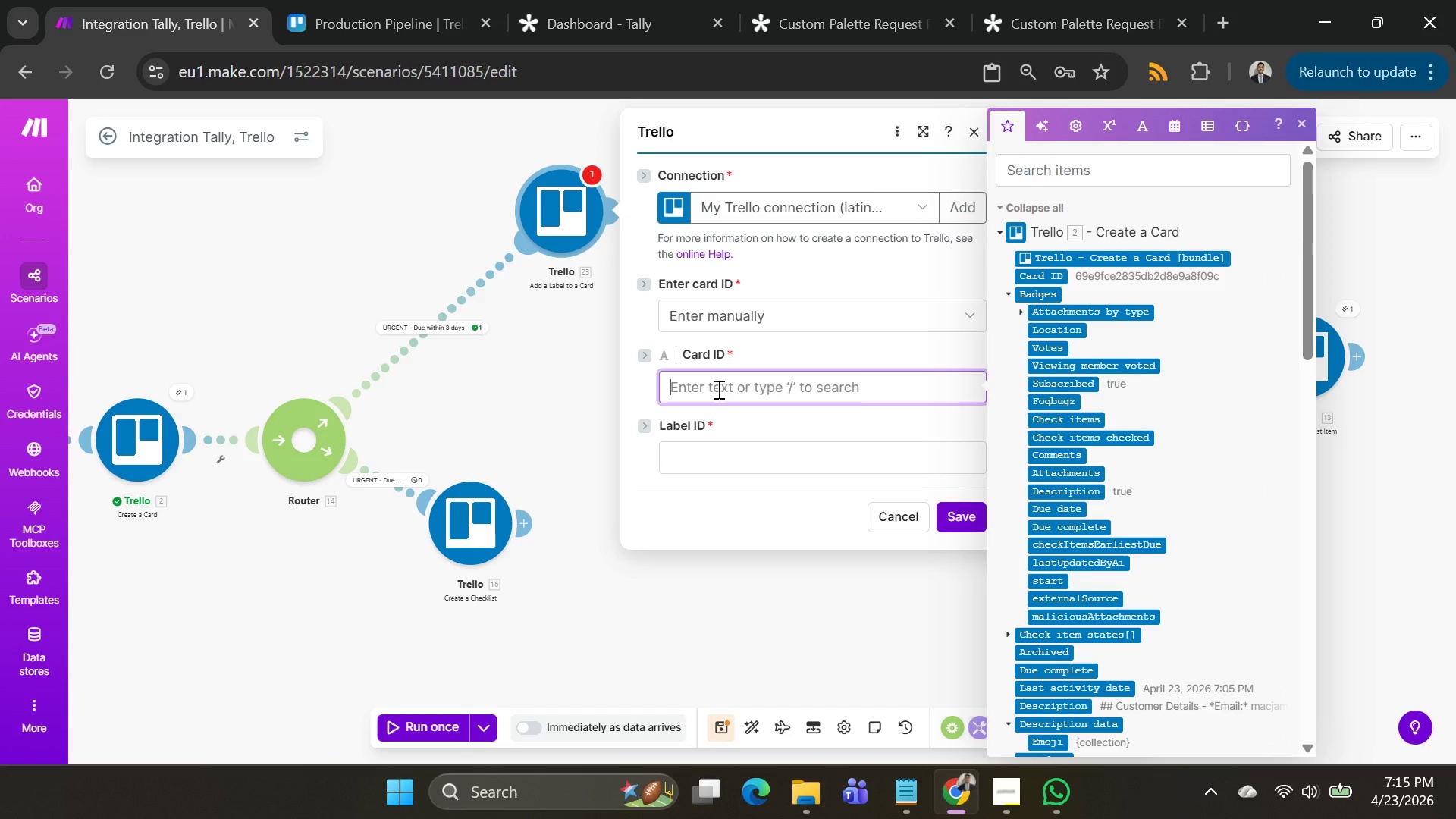 
left_click([744, 380])
 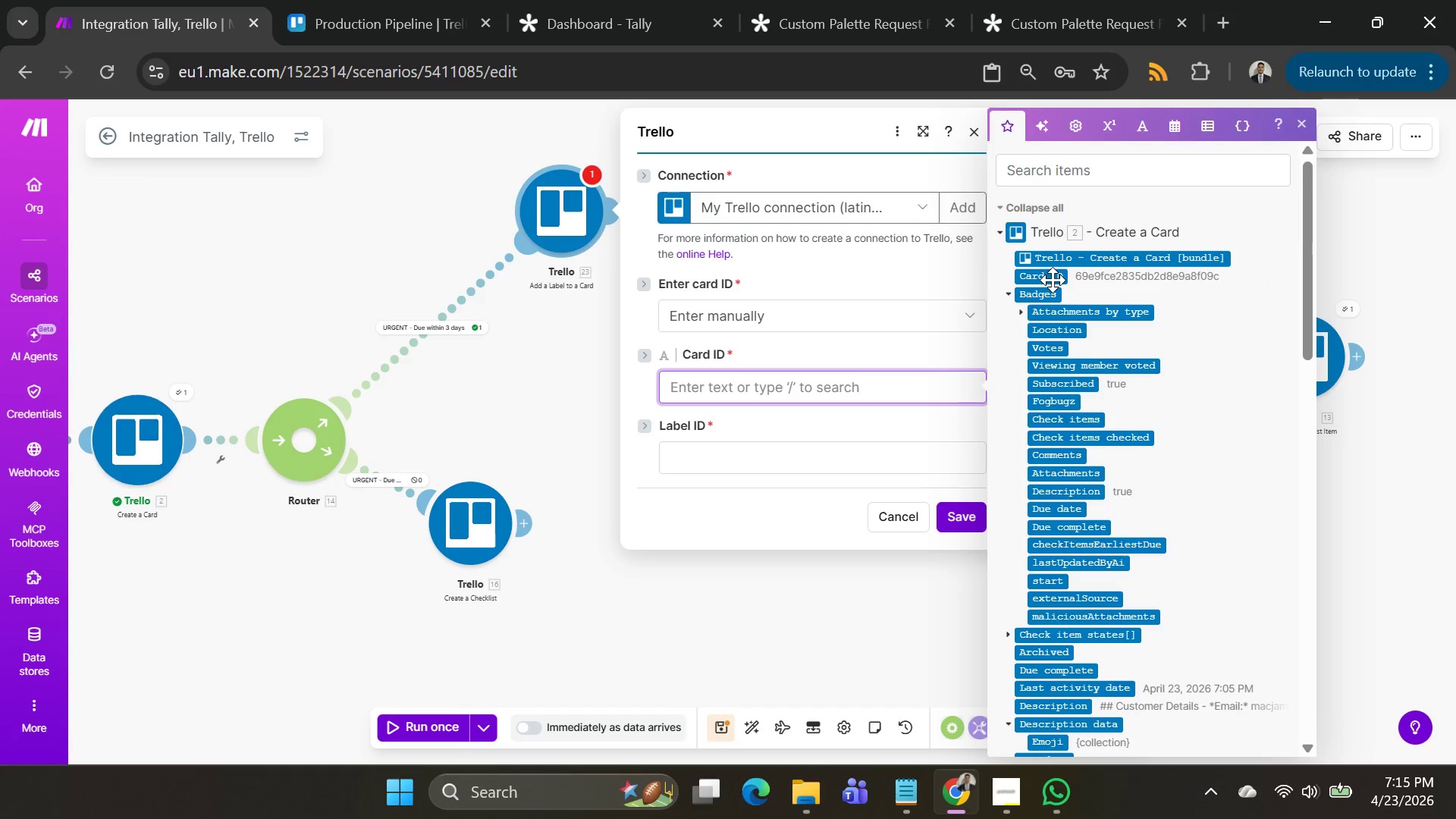 
left_click([1051, 279])
 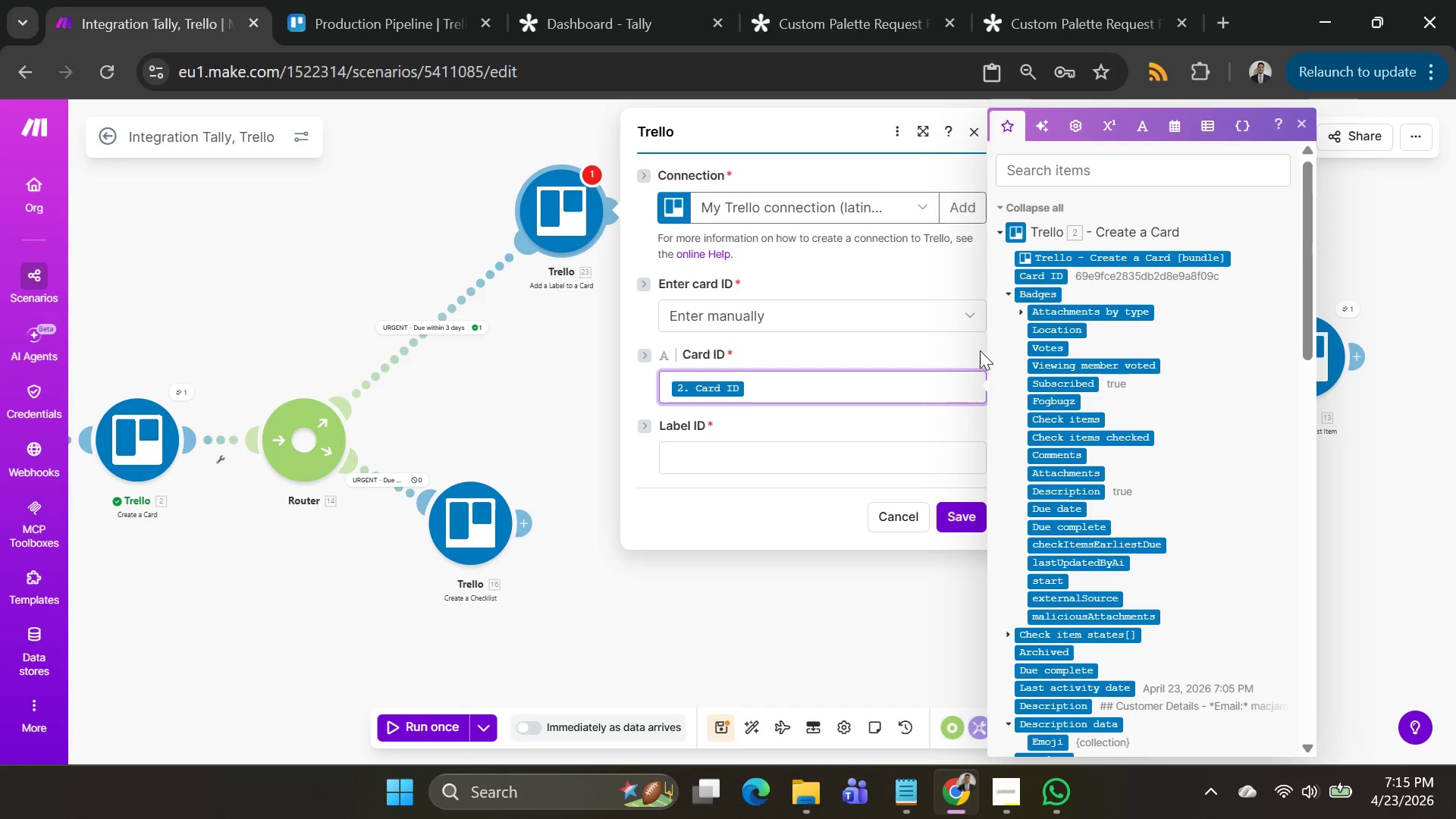 
wait(10.11)
 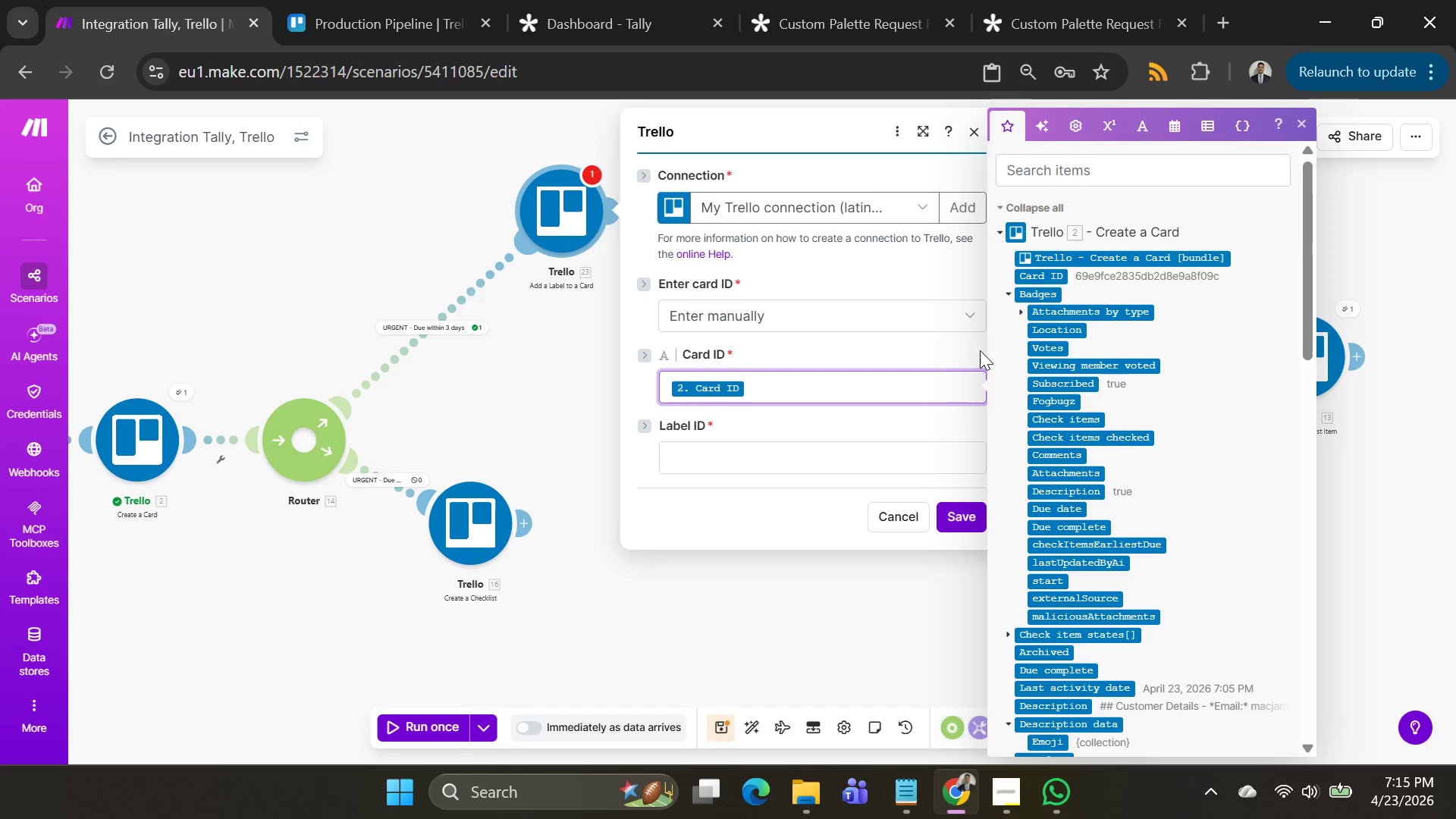 
left_click([778, 458])
 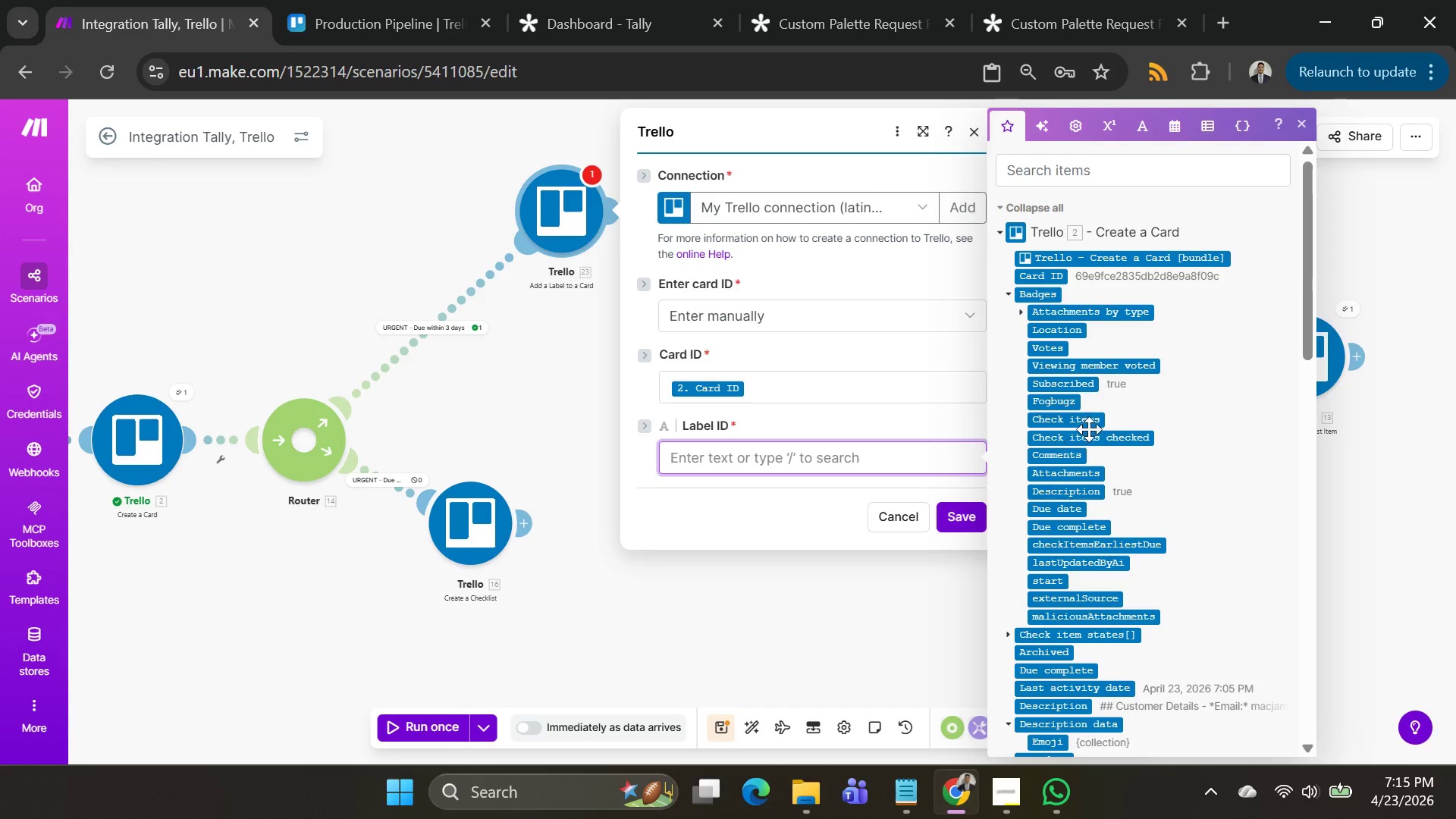 
scroll: coordinate [1094, 414], scroll_direction: down, amount: 2.0
 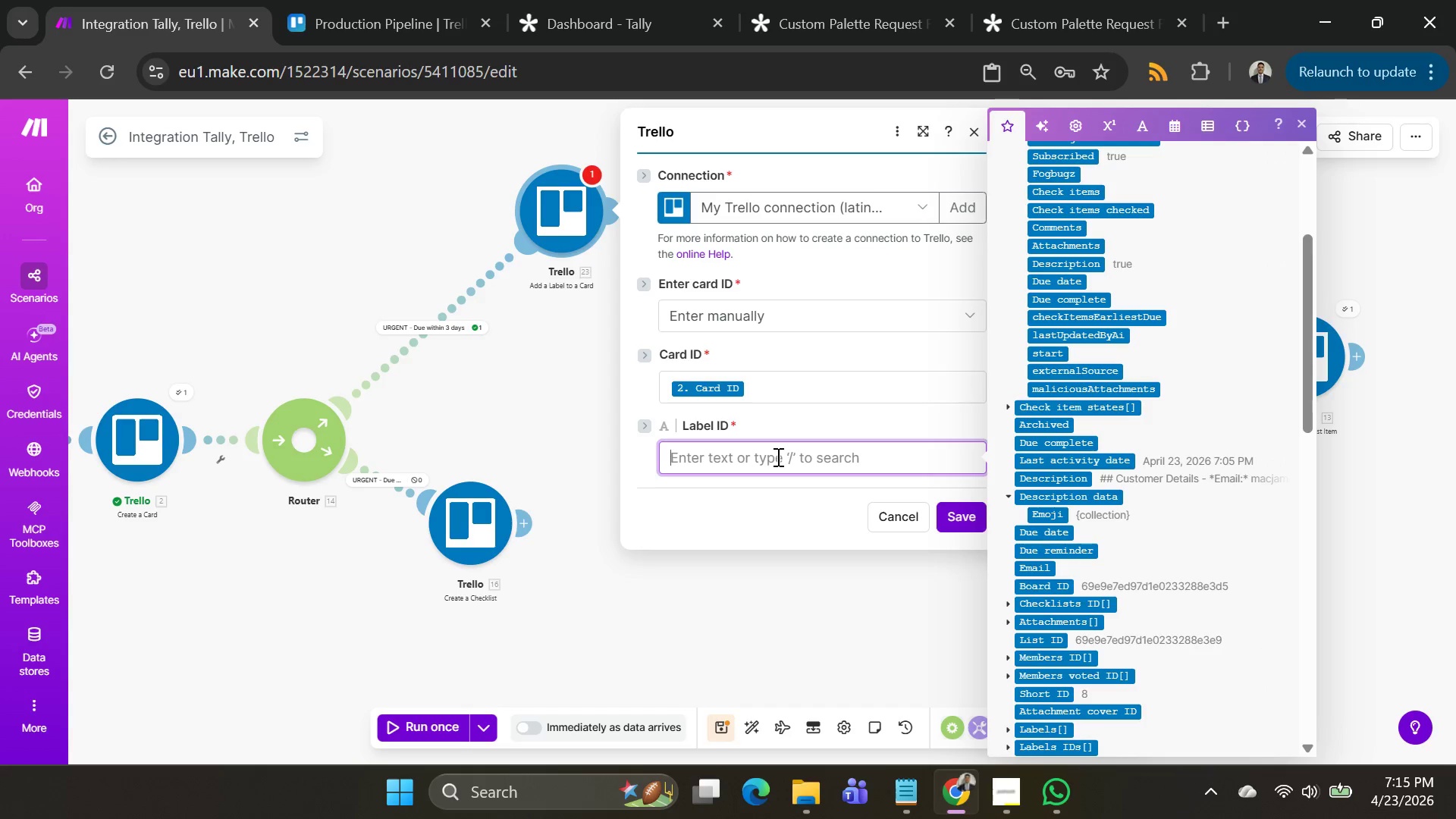 
wait(15.12)
 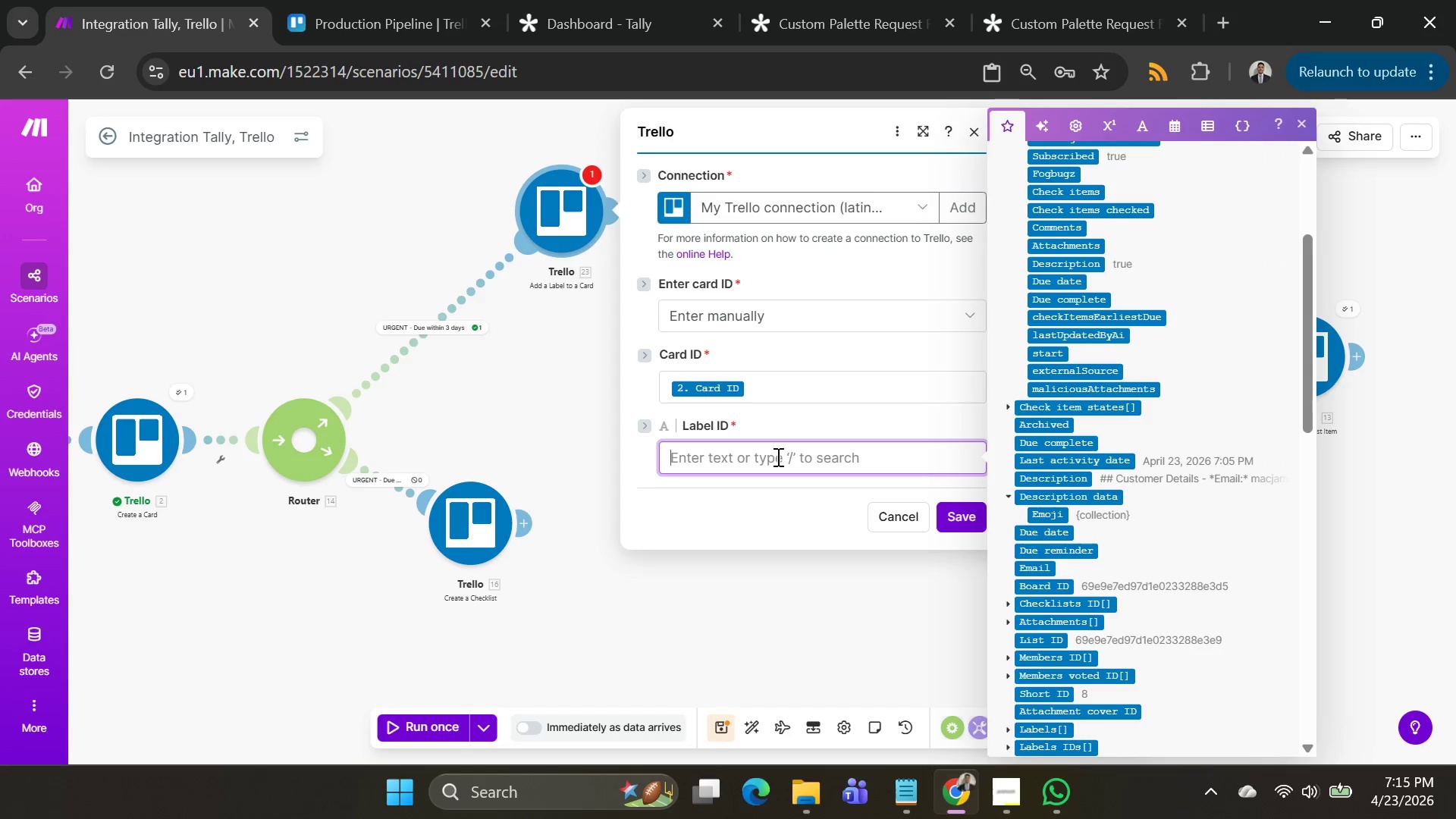 
left_click([771, 461])
 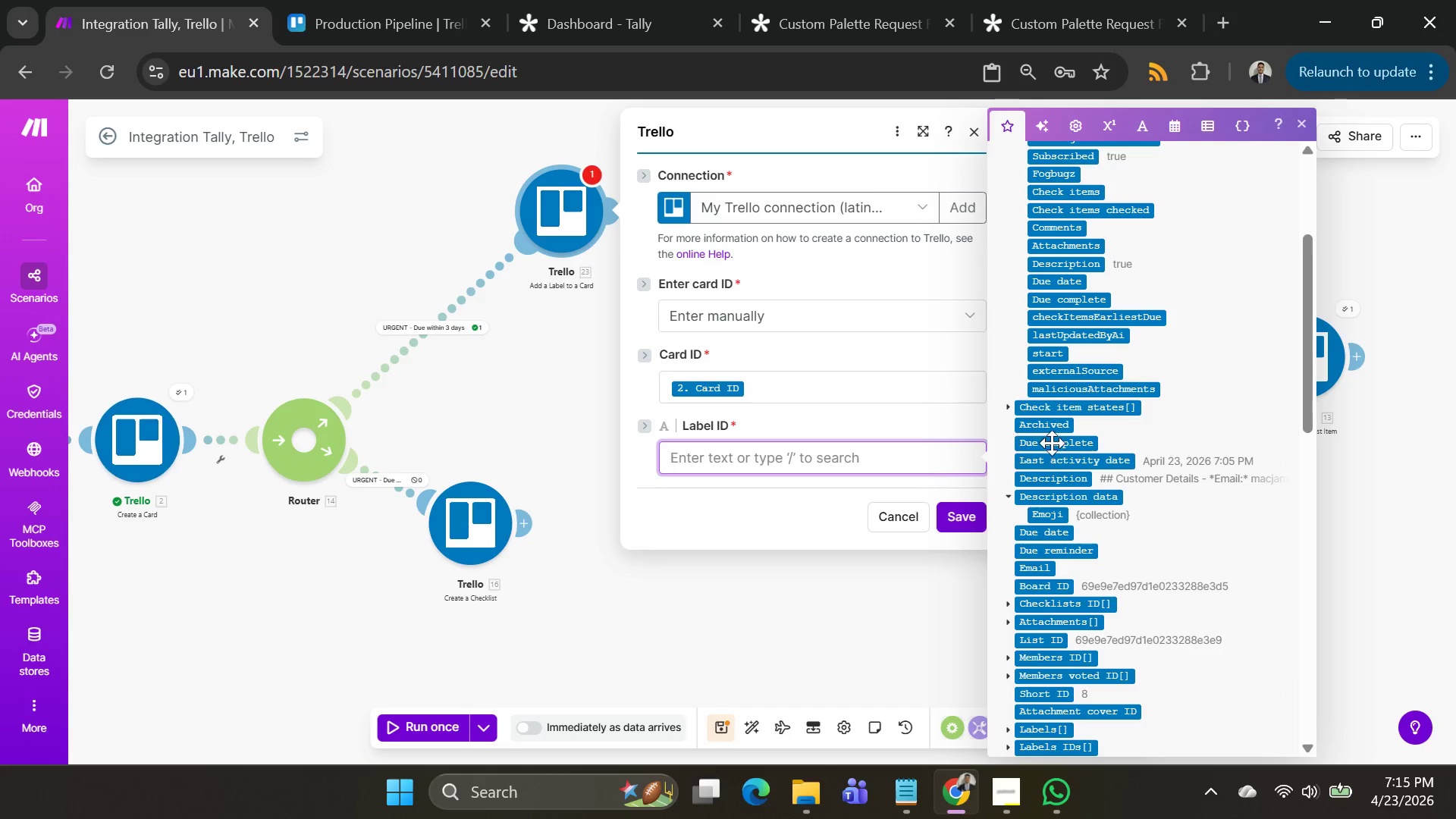 
scroll: coordinate [1130, 465], scroll_direction: up, amount: 3.0
 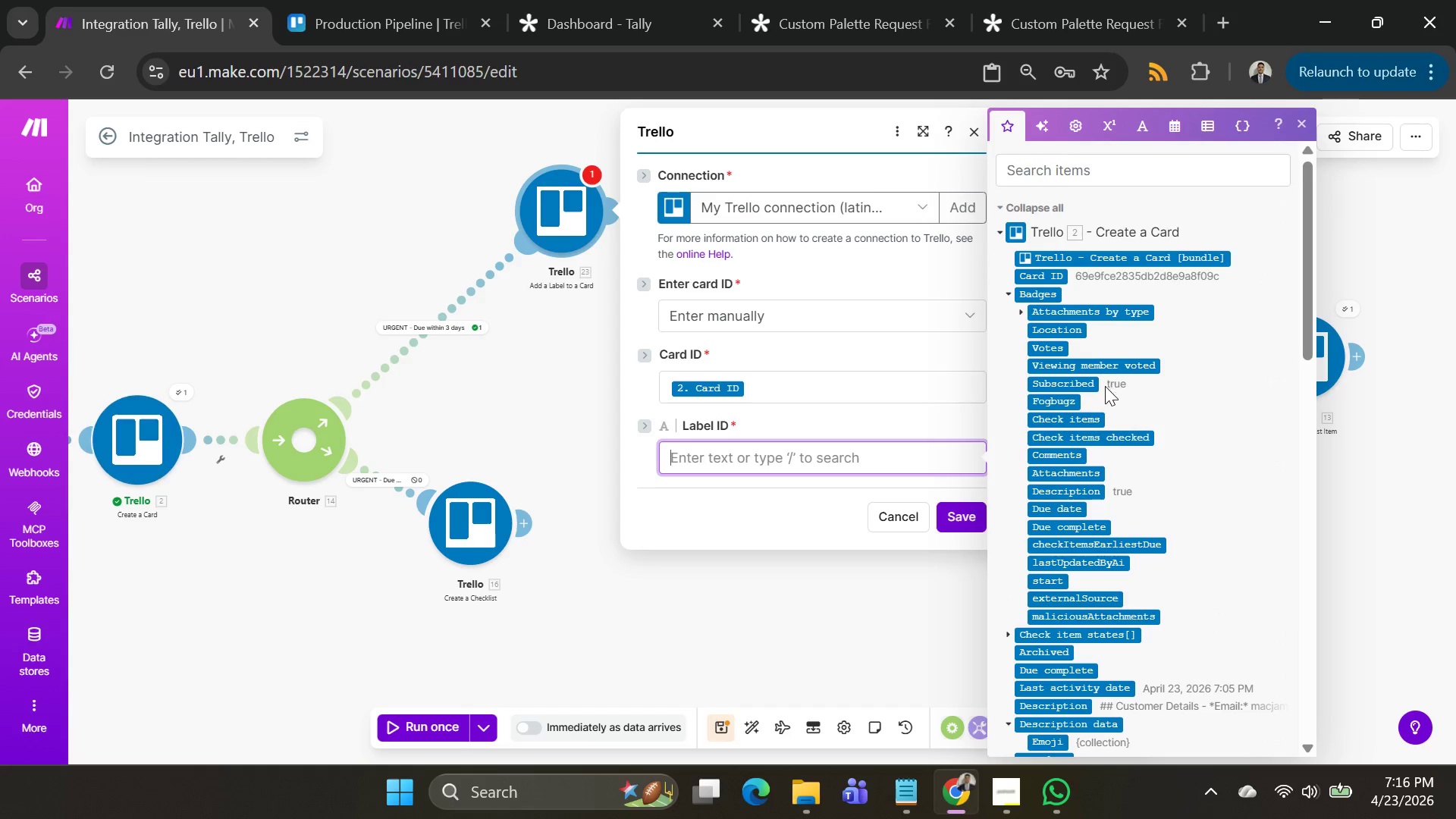 
scroll: coordinate [1150, 492], scroll_direction: down, amount: 4.0
 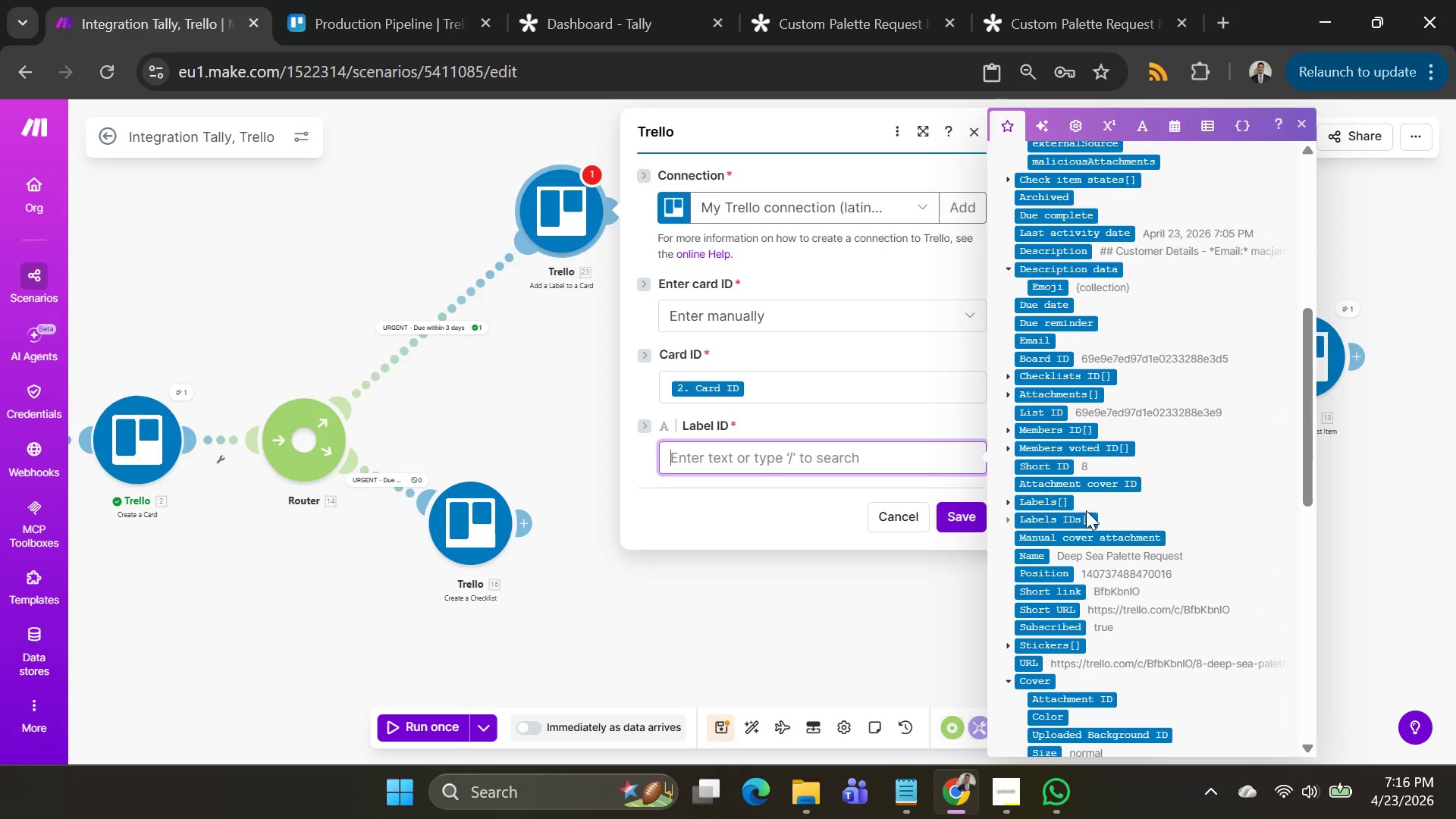 
wait(5.66)
 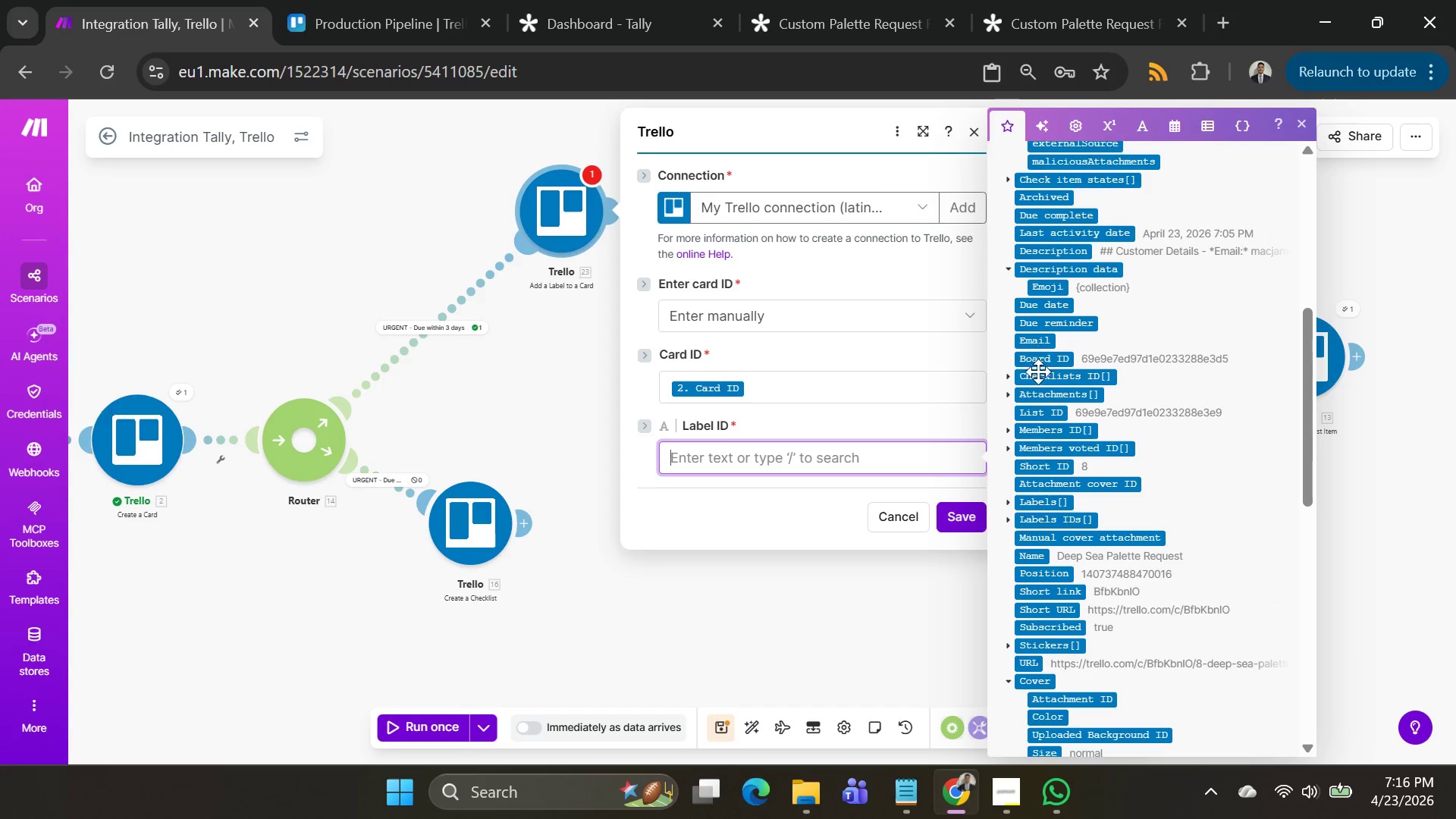 
left_click([1008, 505])
 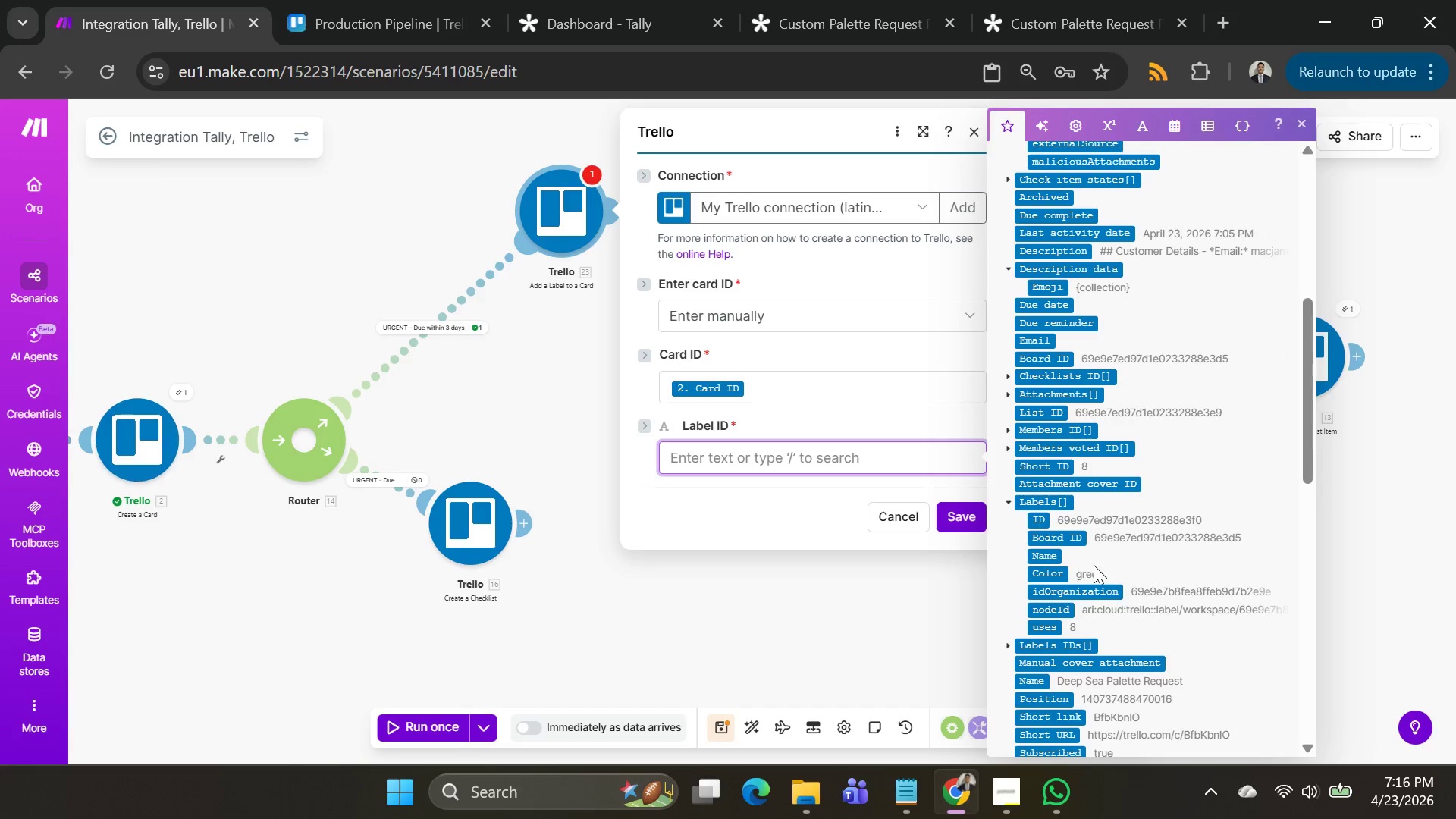 
wait(8.3)
 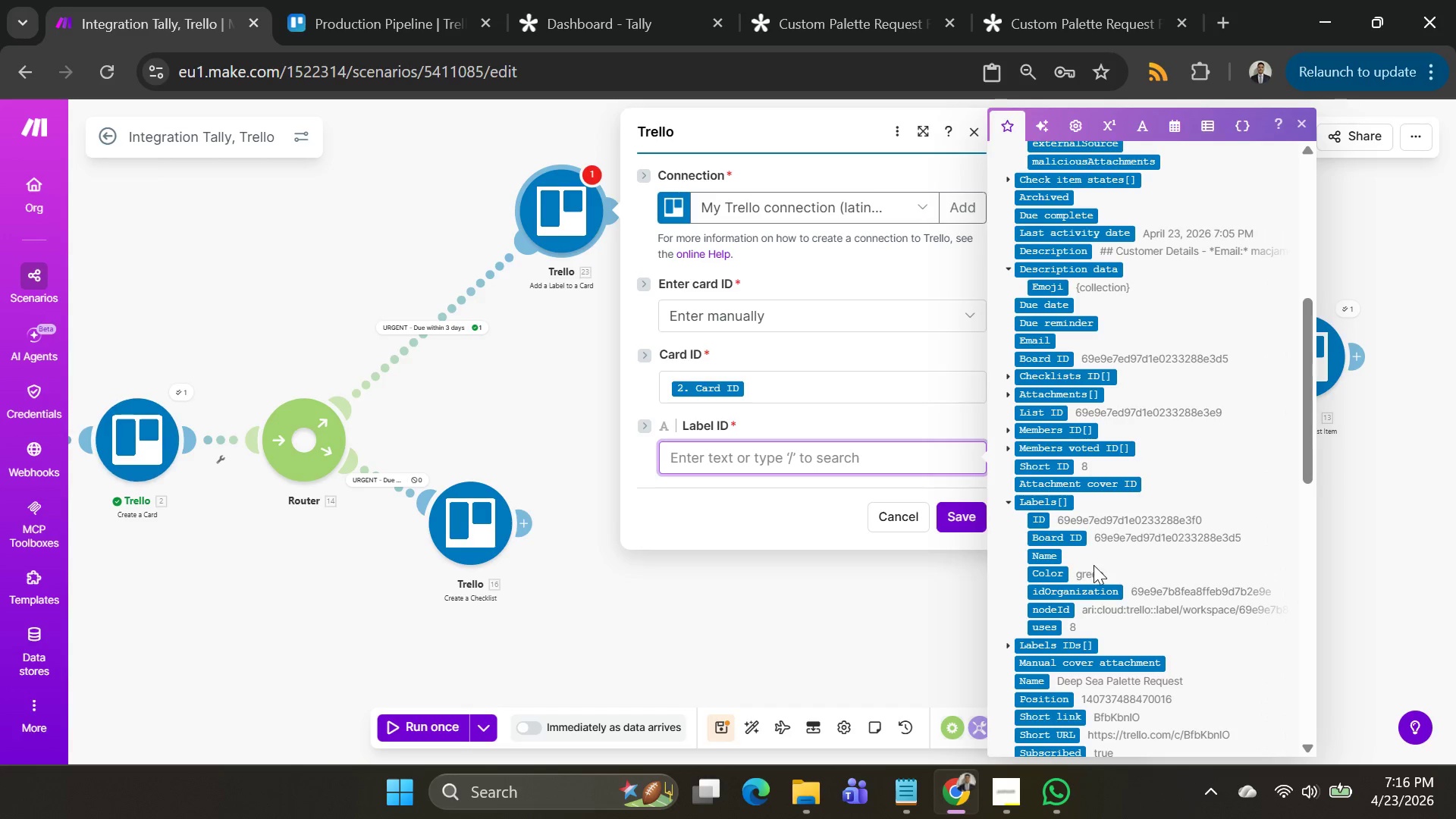 
left_click([1044, 506])
 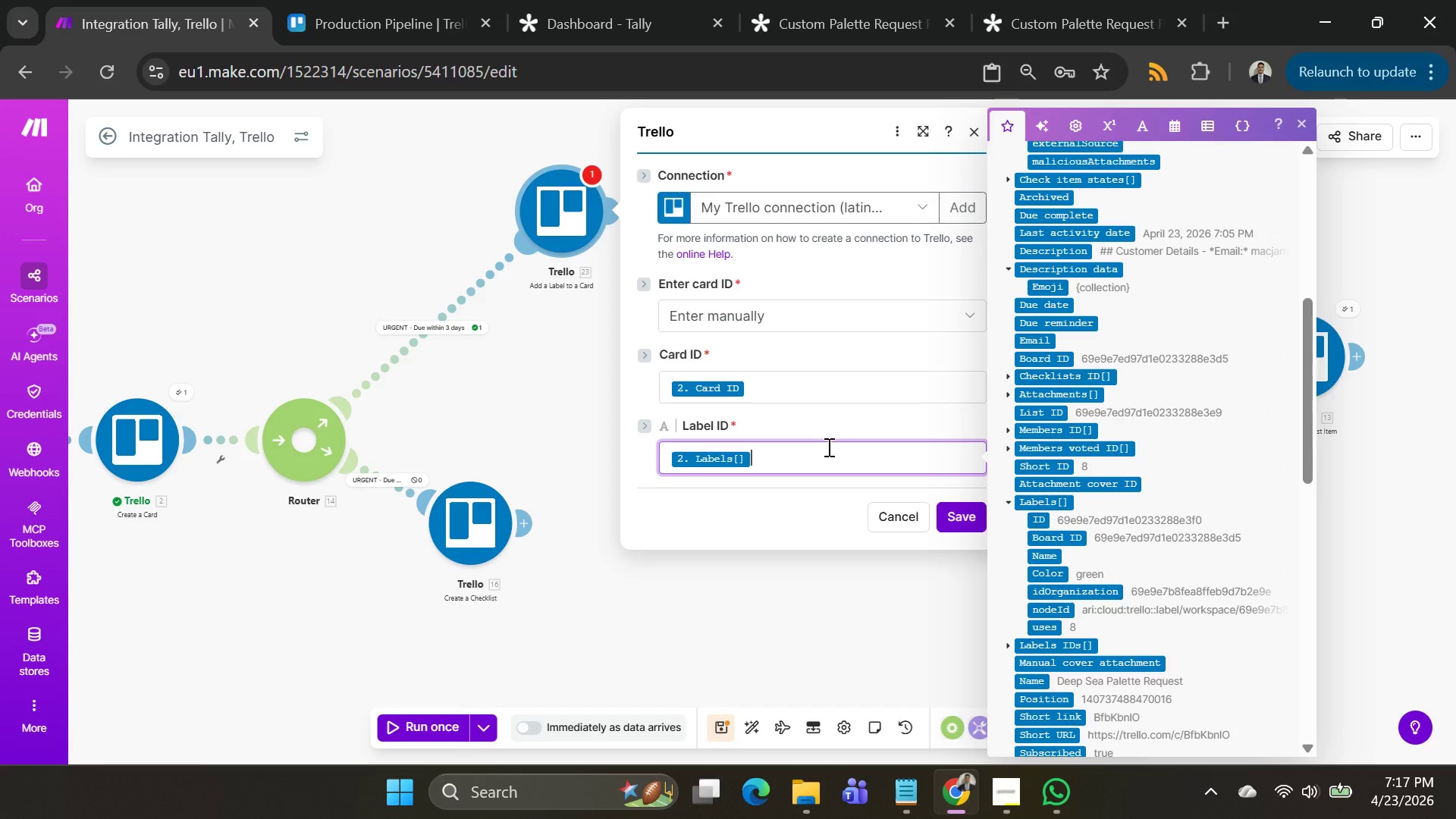 
wait(48.72)
 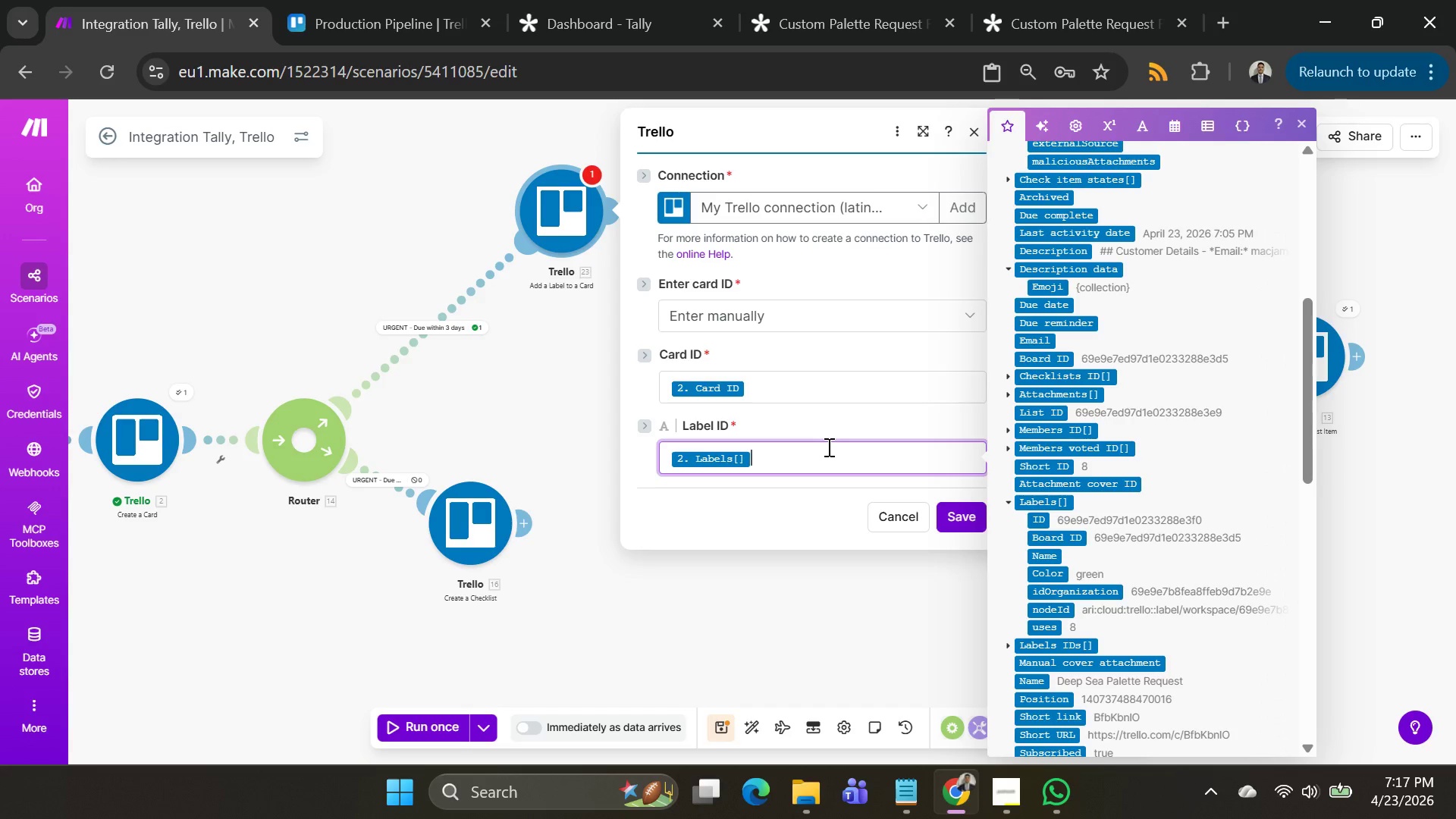 
scroll: coordinate [1084, 422], scroll_direction: up, amount: 6.0
 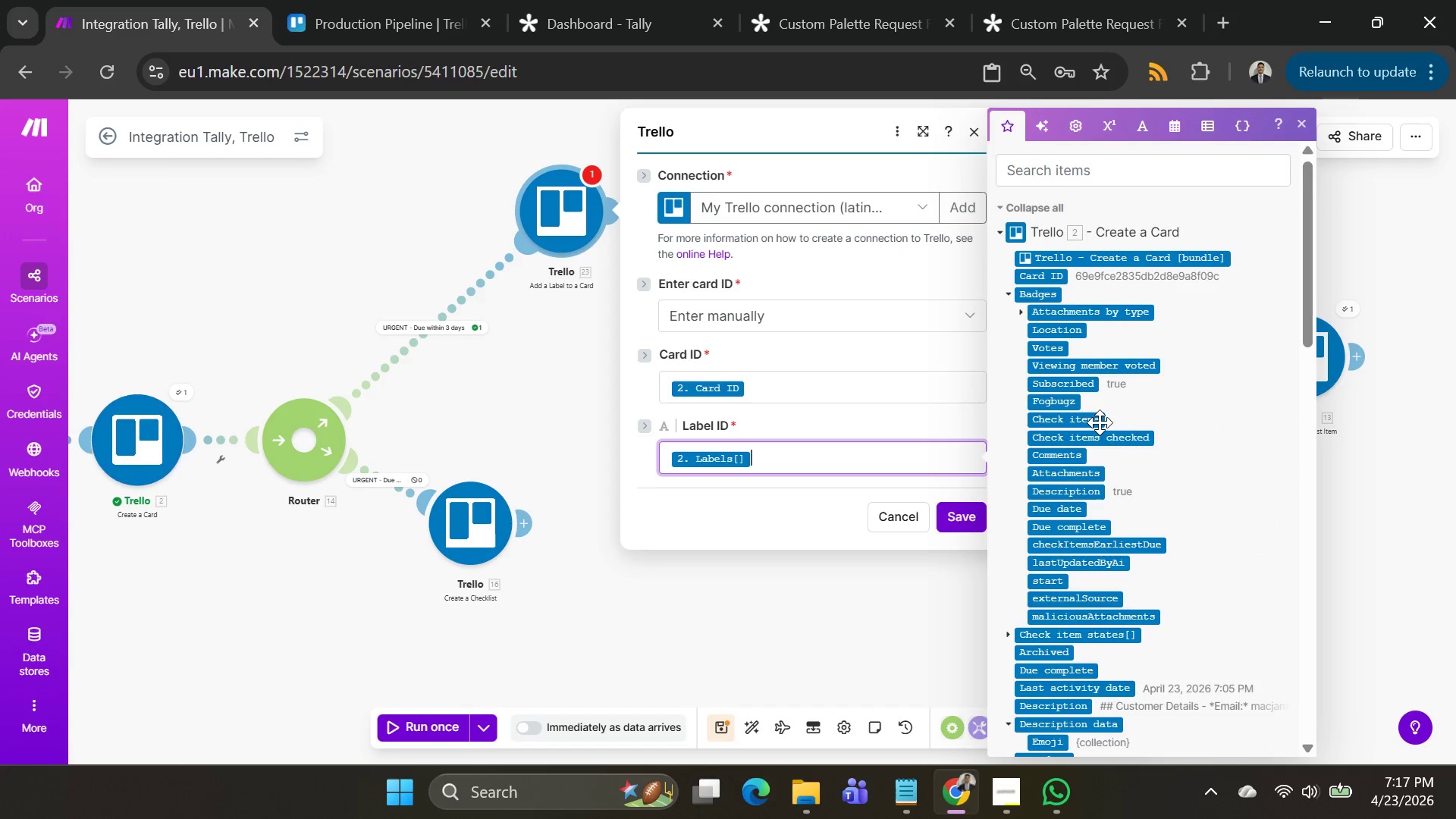 
scroll: coordinate [1136, 518], scroll_direction: down, amount: 7.0
 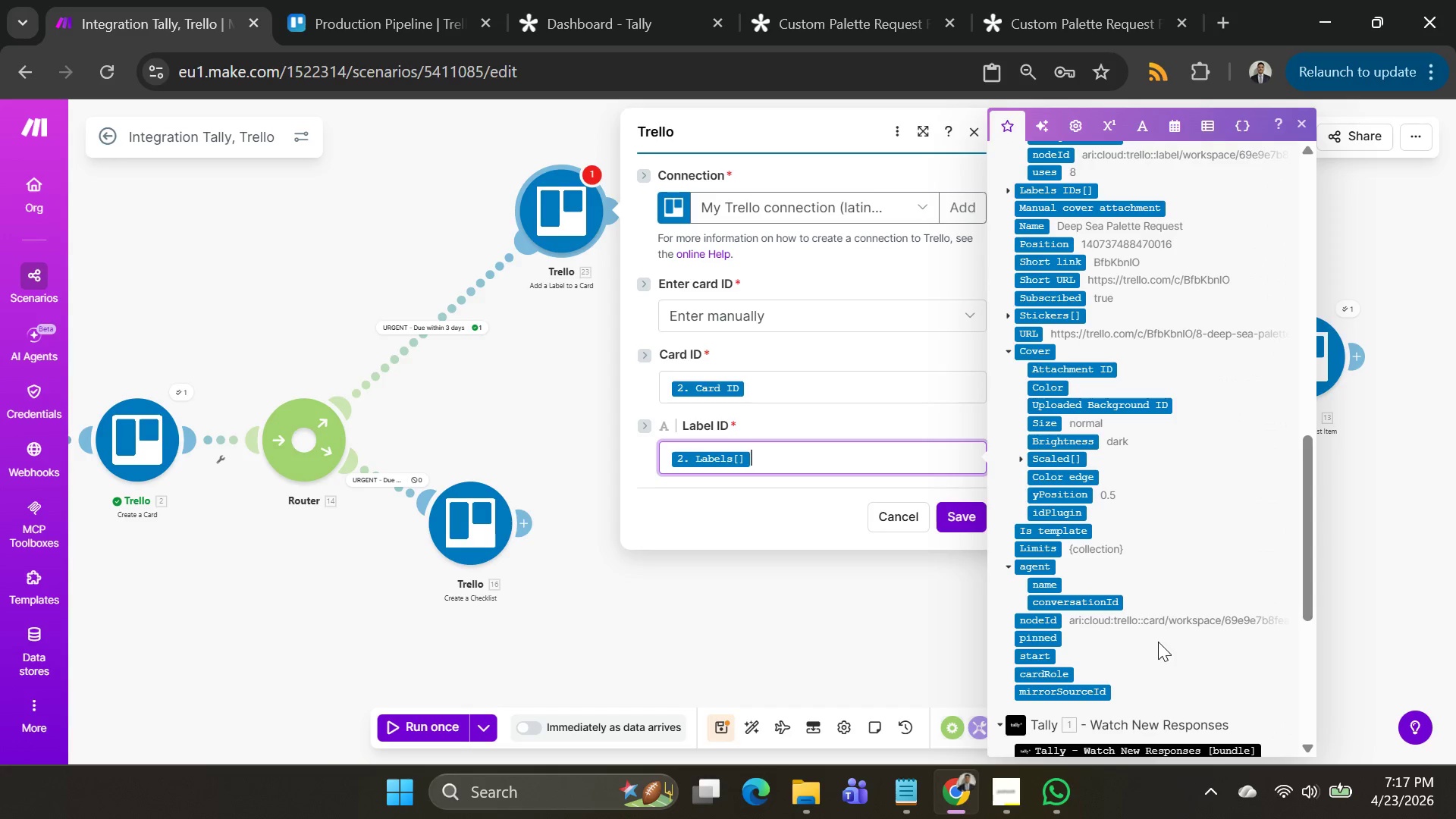 
scroll: coordinate [1107, 617], scroll_direction: down, amount: 1.0
 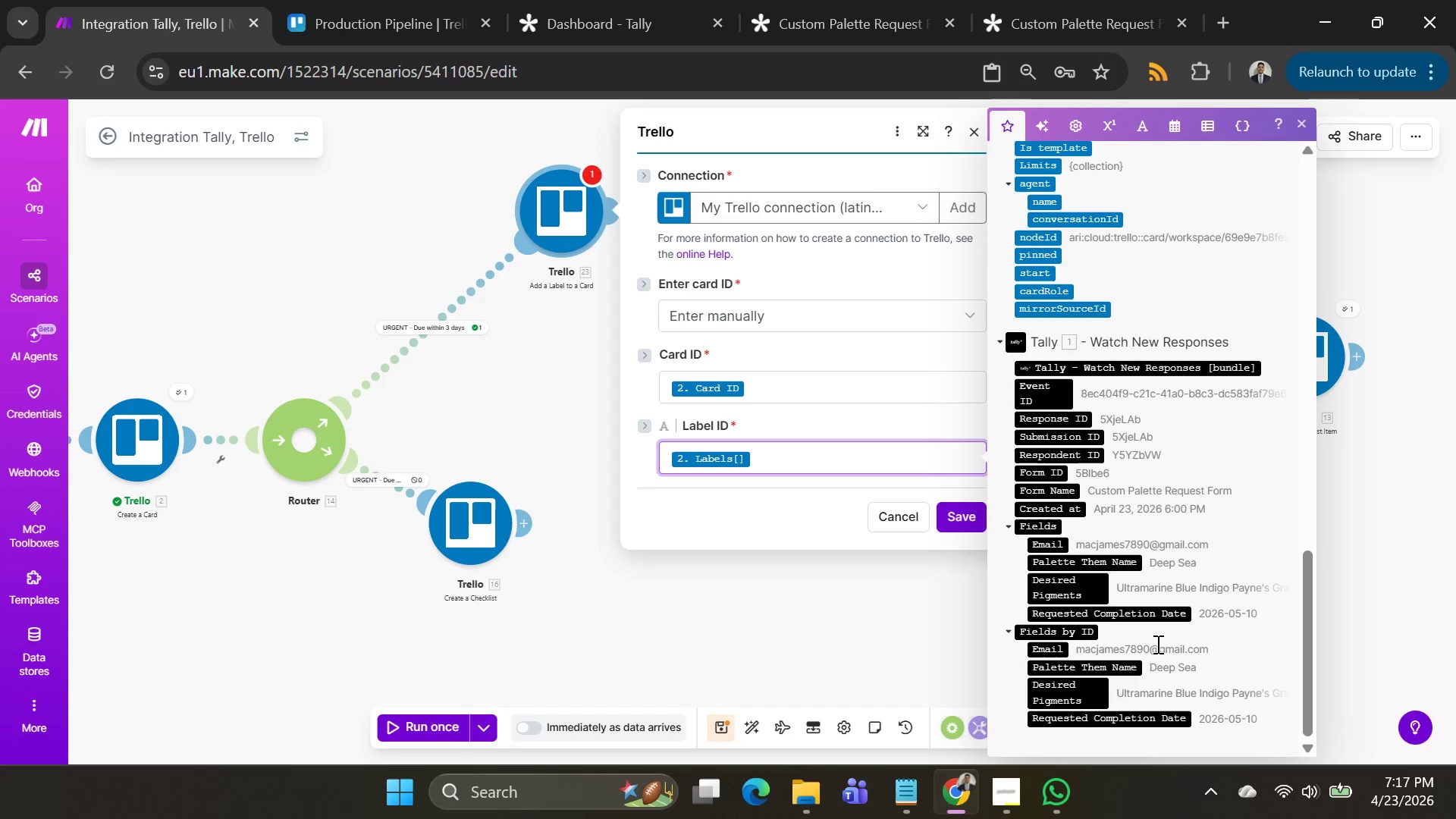 
wait(11.16)
 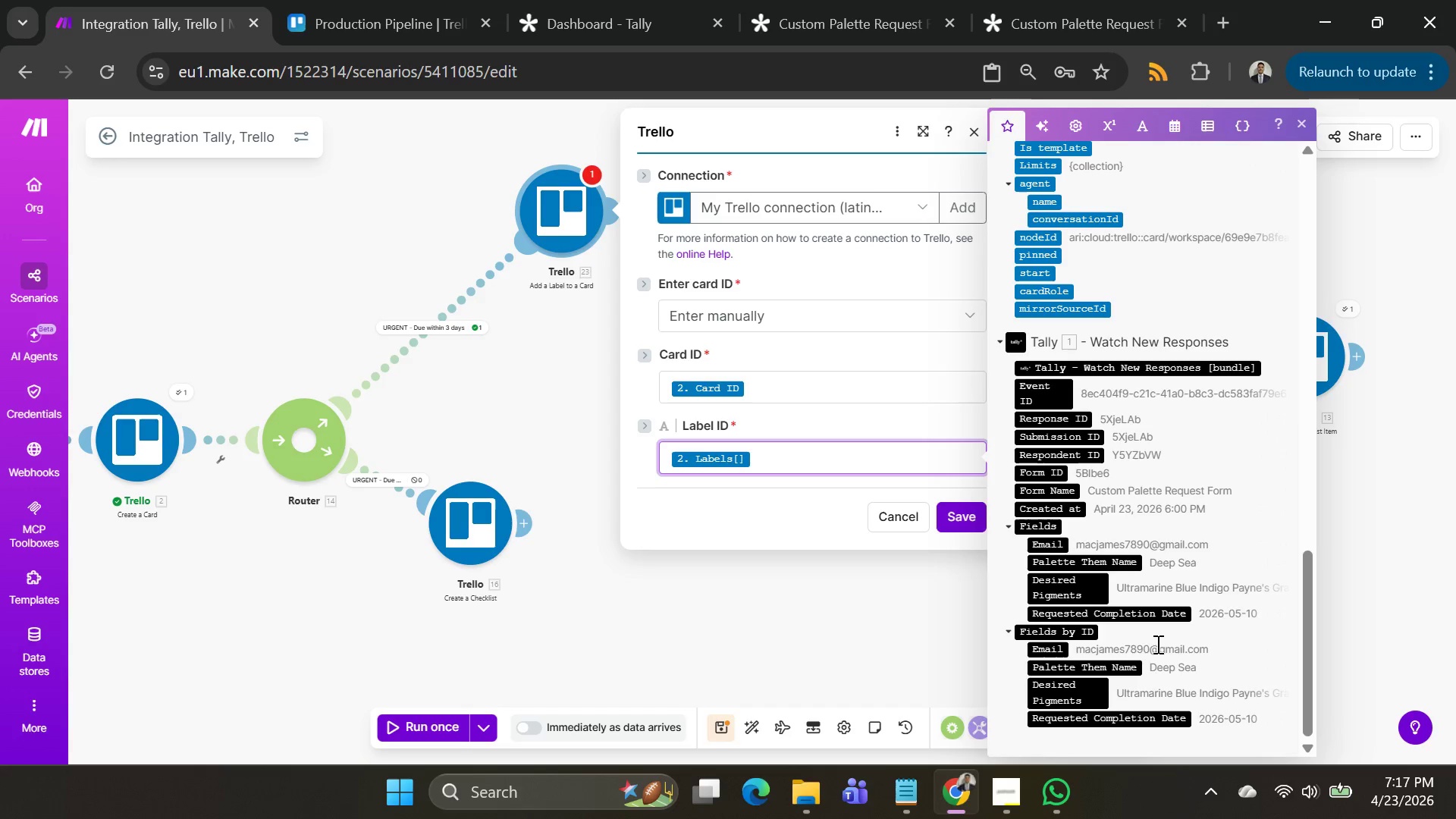 
scroll: coordinate [1096, 550], scroll_direction: up, amount: 12.0
 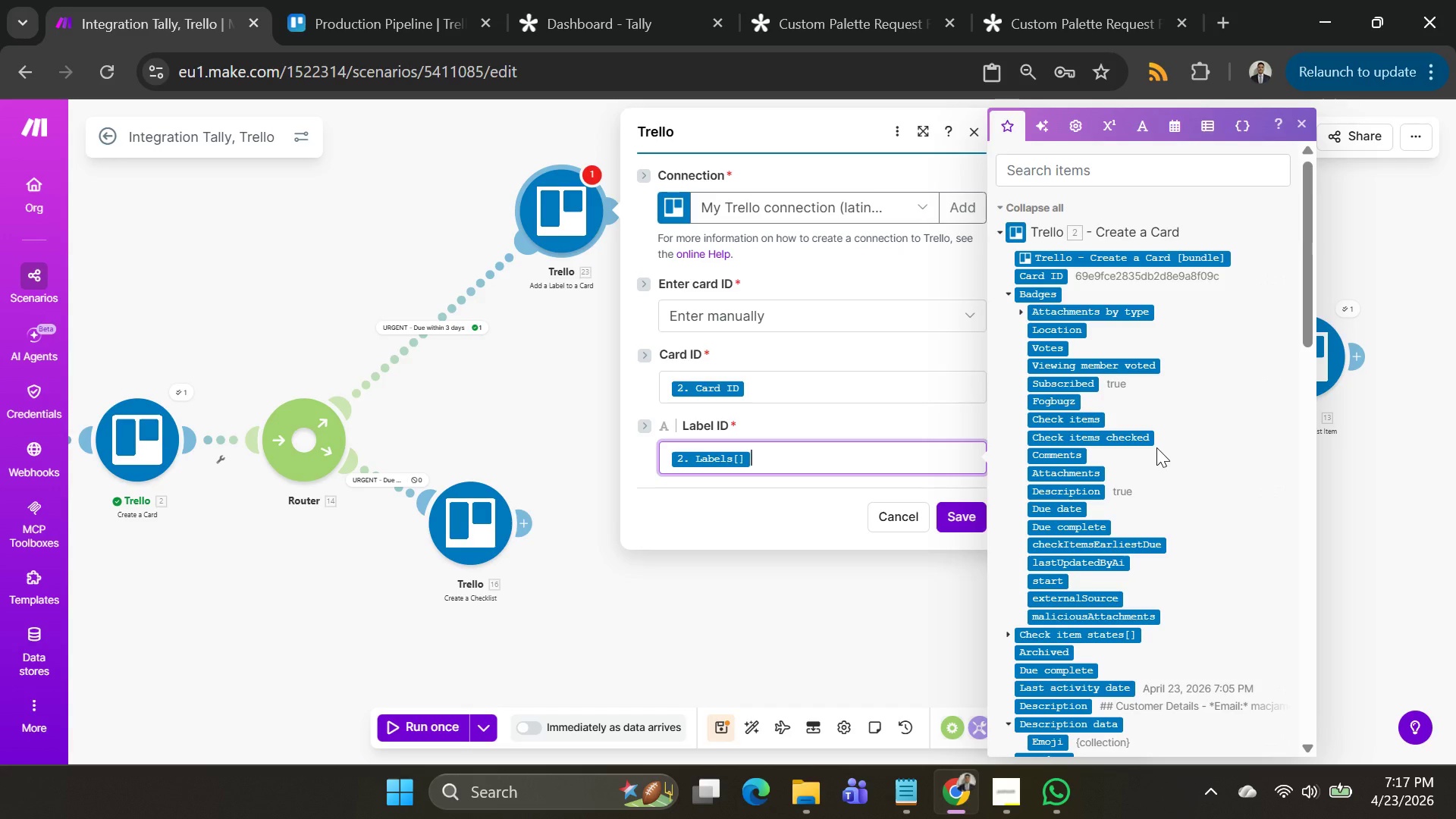 
wait(12.38)
 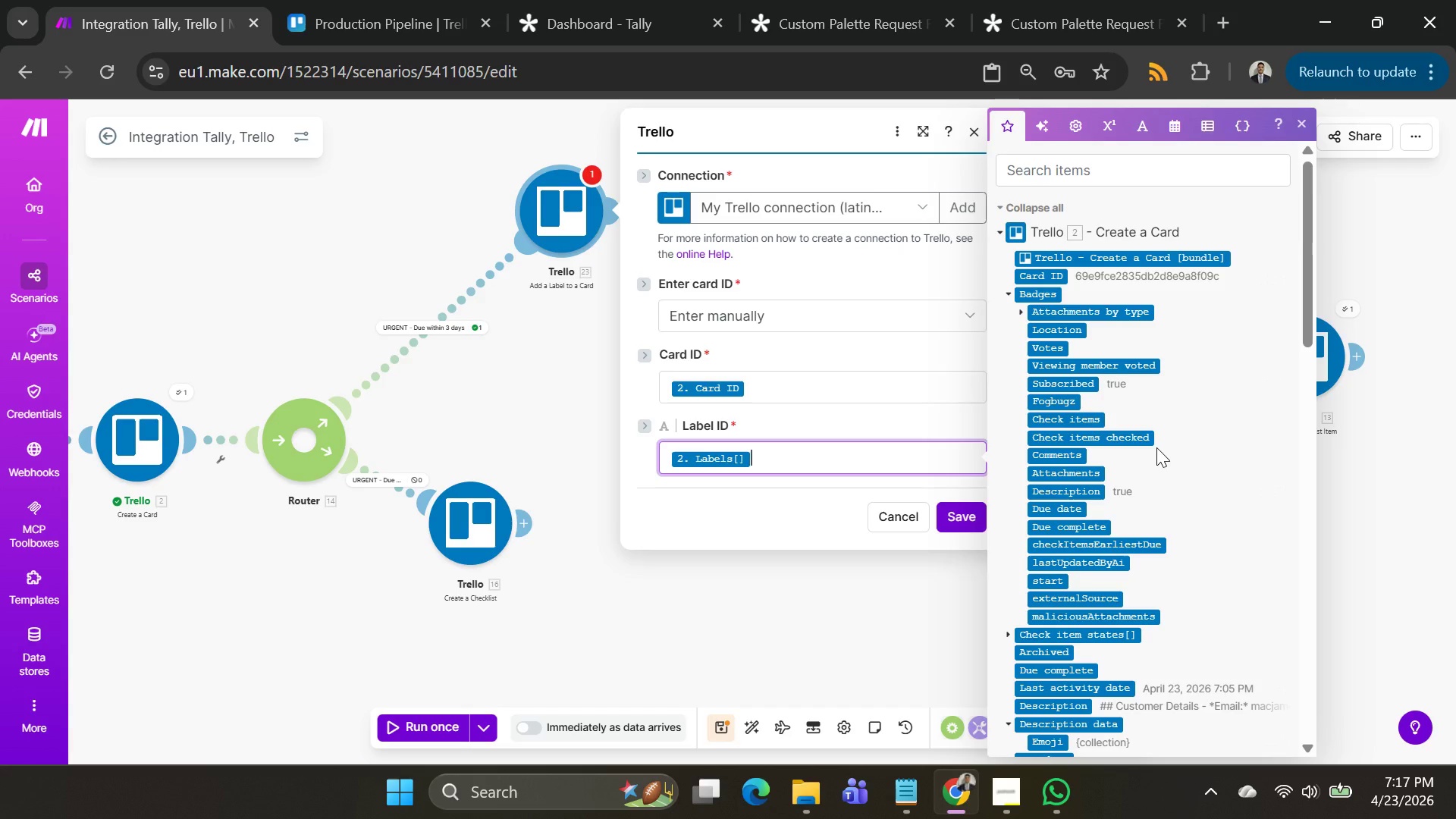 
scroll: coordinate [1150, 450], scroll_direction: none, amount: 0.0
 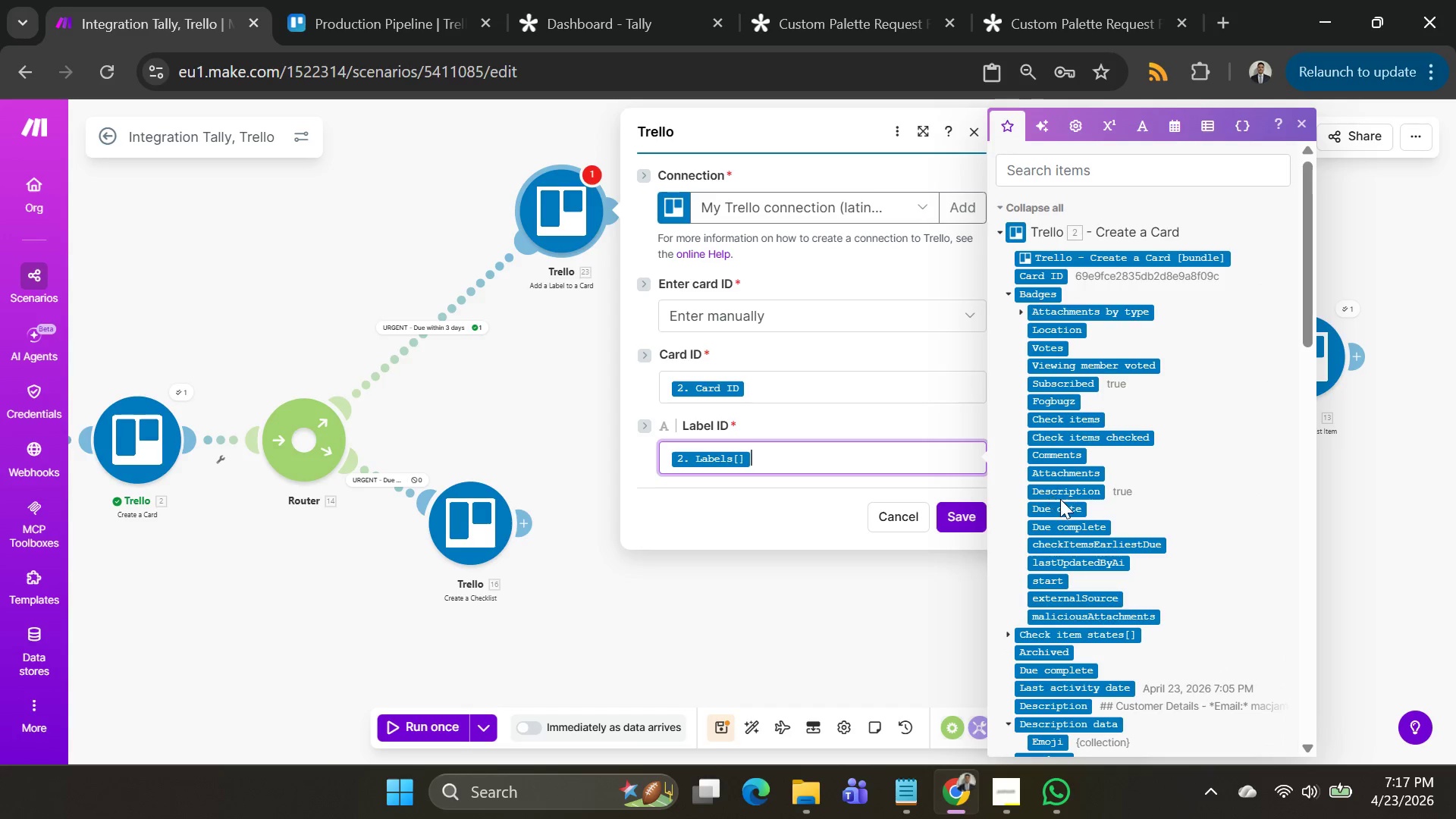 
hold_key(key=ControlLeft, duration=1.69)
scroll: coordinate [1062, 493], scroll_direction: down, amount: 1.0
 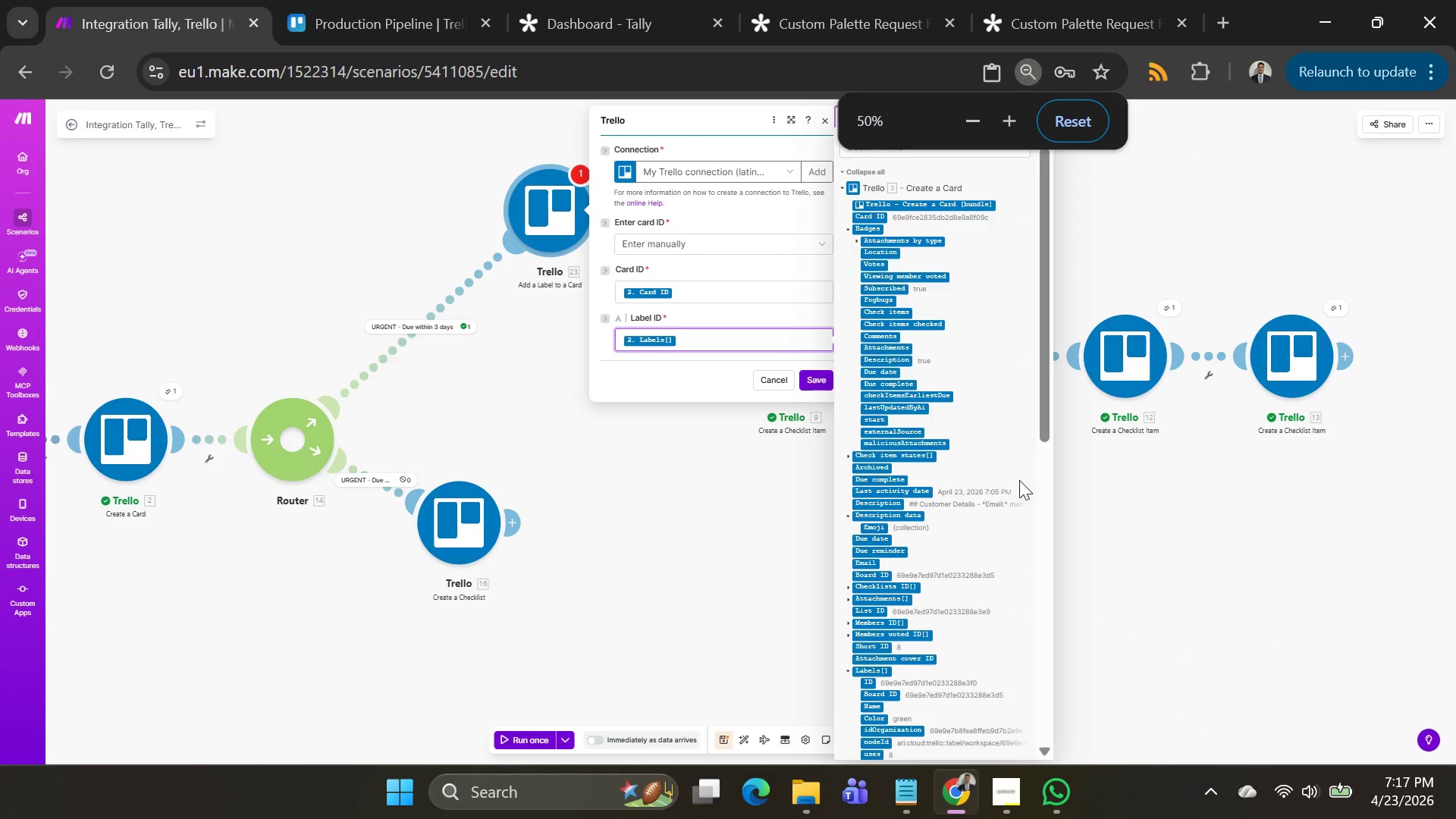 
scroll: coordinate [1006, 477], scroll_direction: up, amount: 2.0
 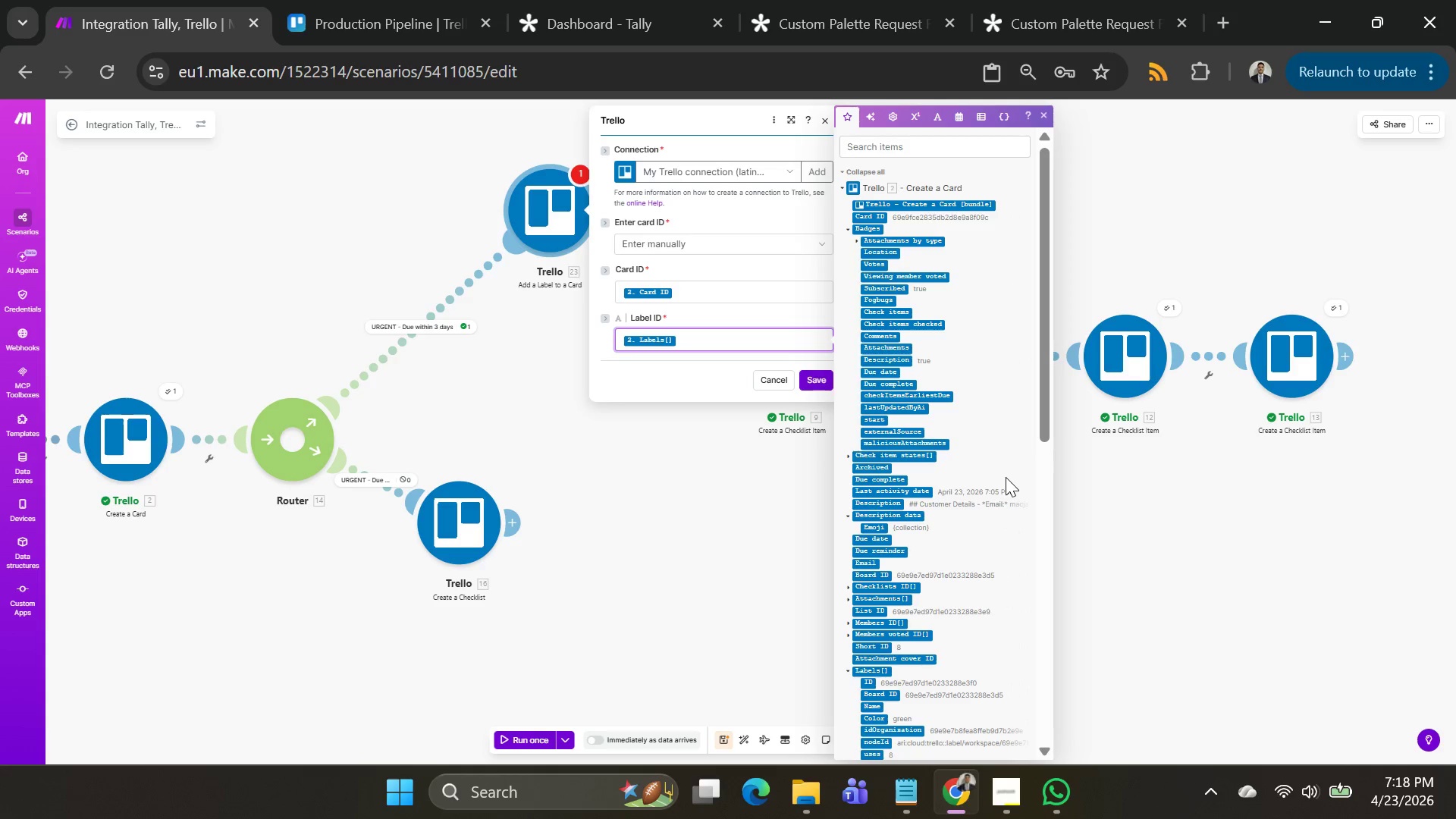 
wait(45.17)
 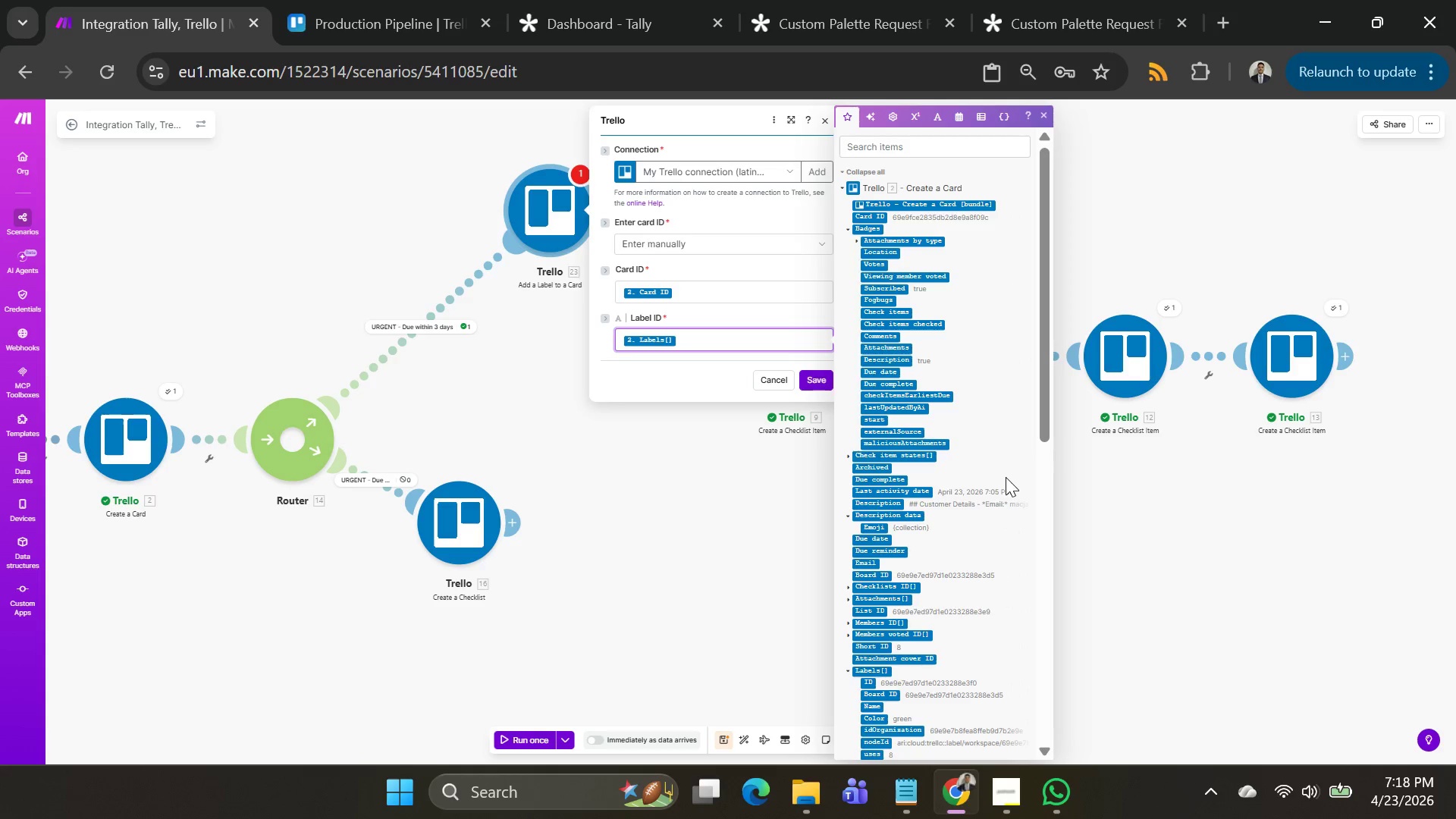 
left_click([356, 15])
 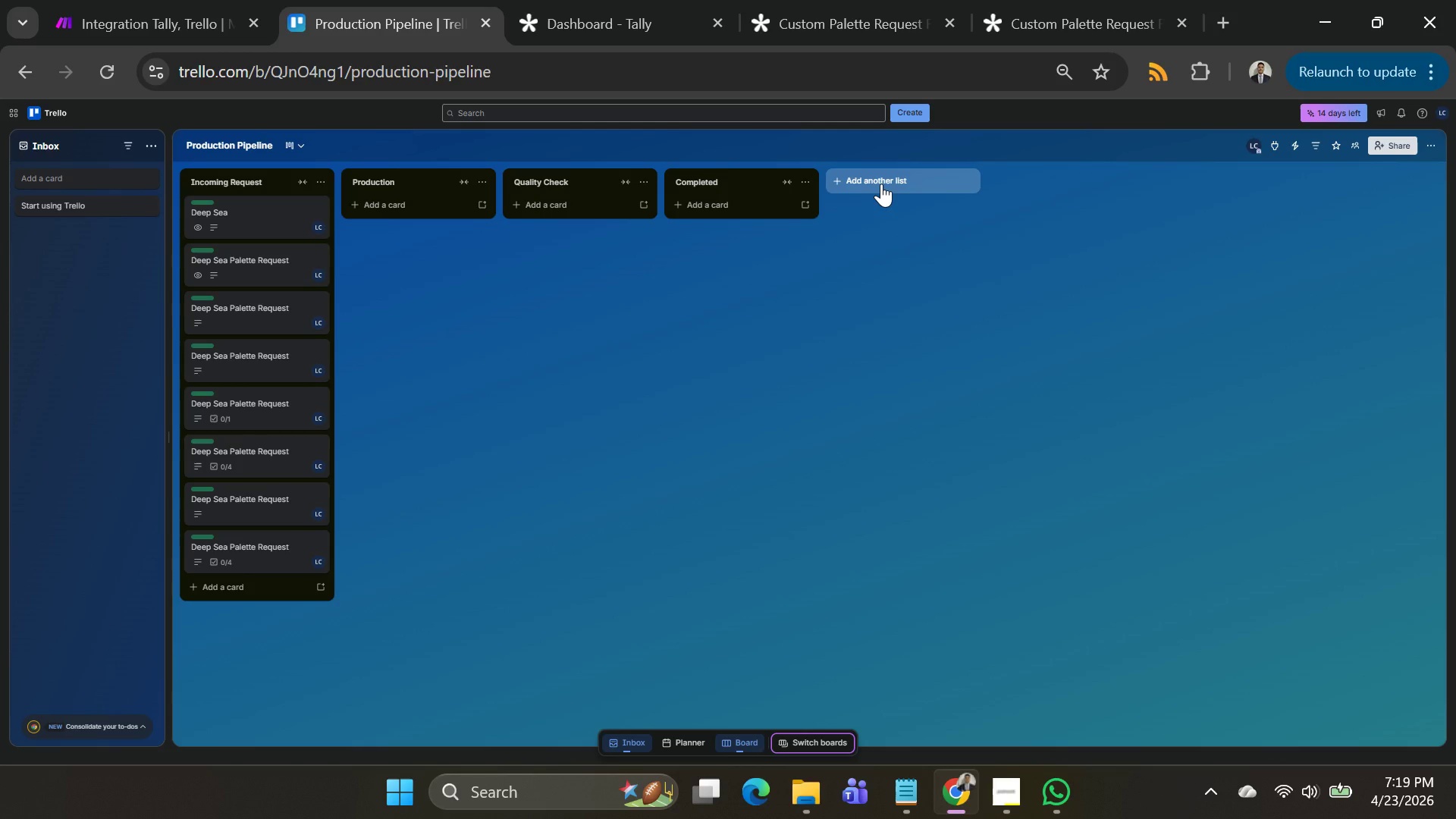 
wait(72.16)
 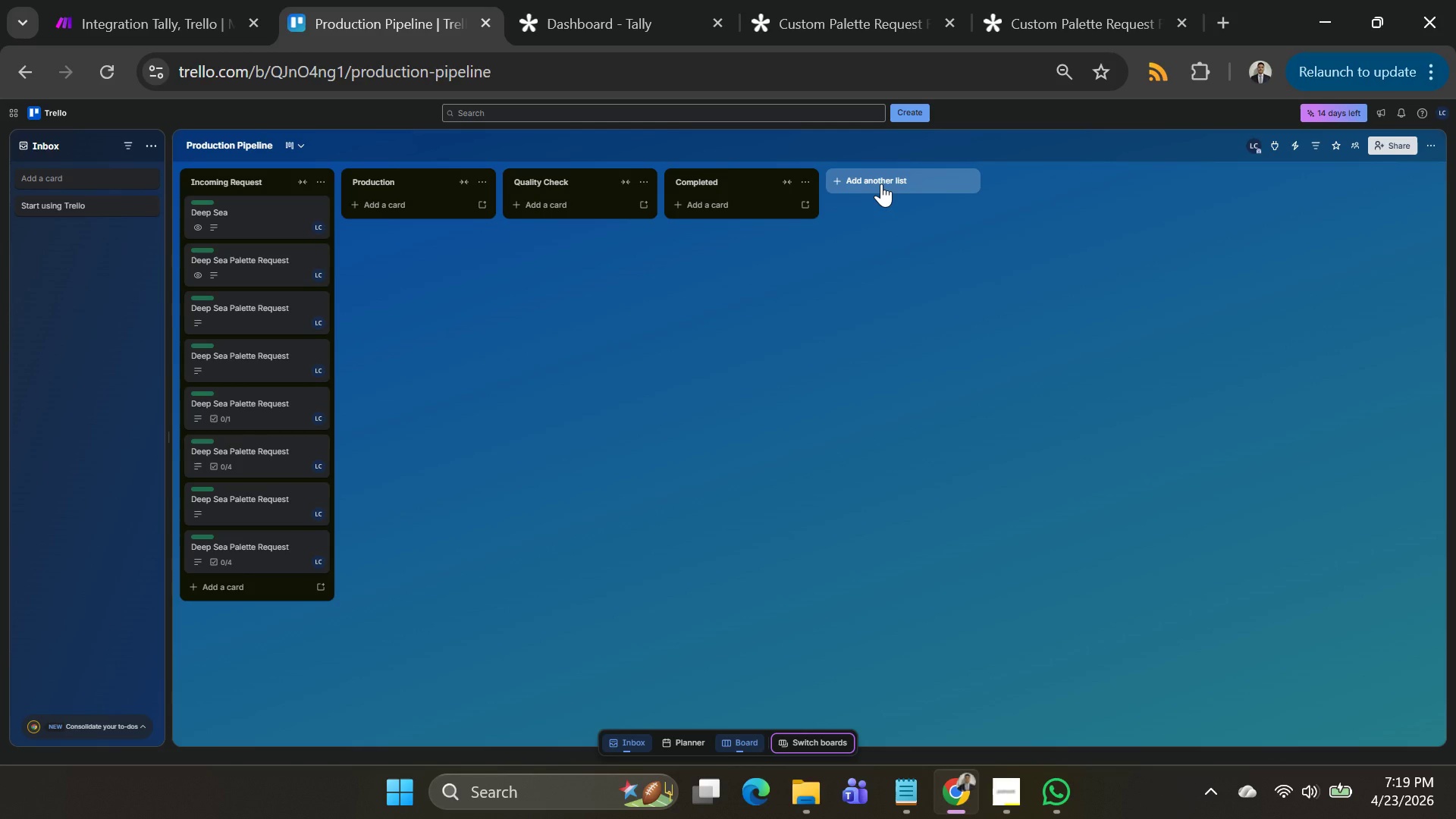 
right_click([271, 204])
 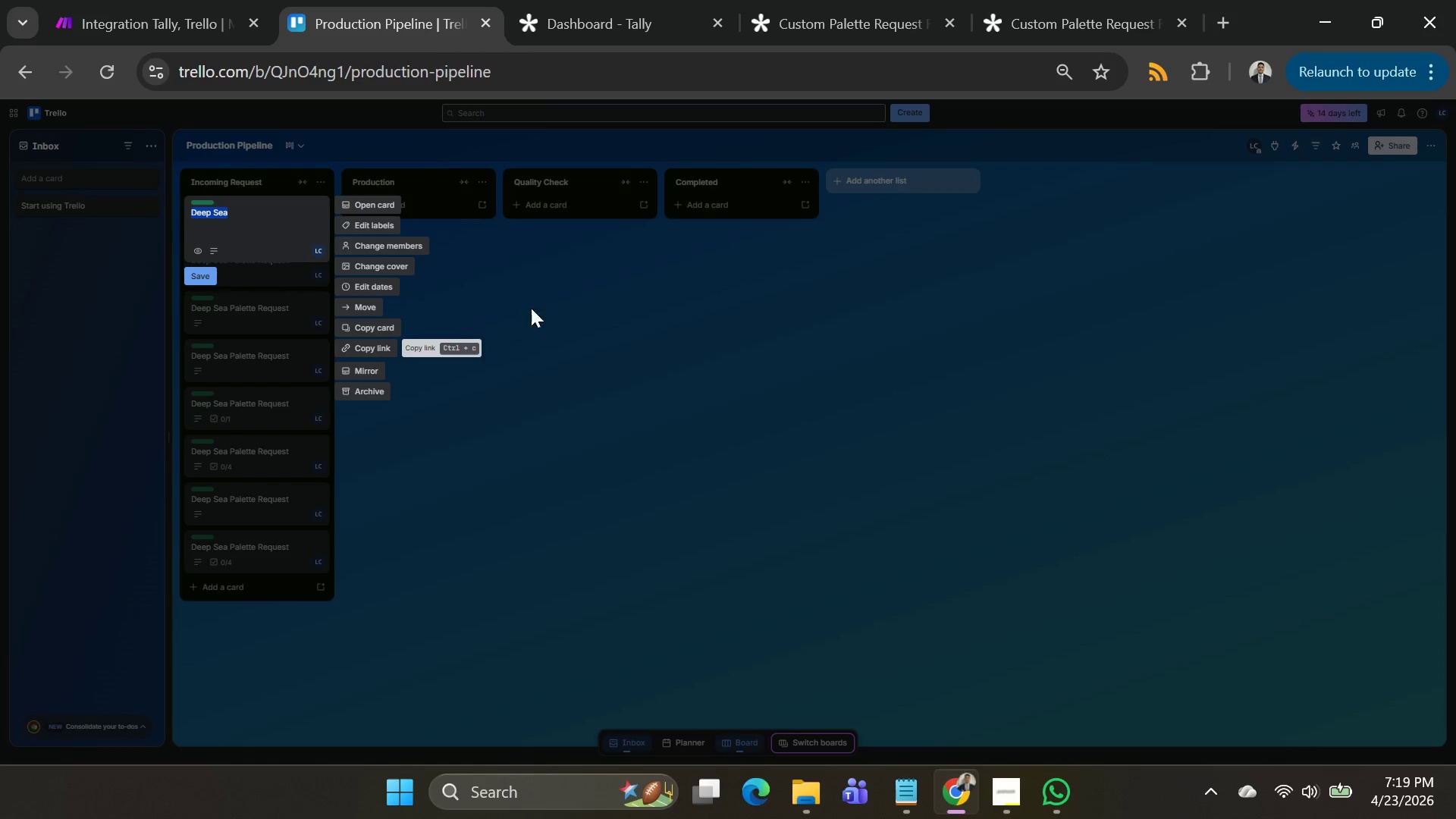 
wait(5.19)
 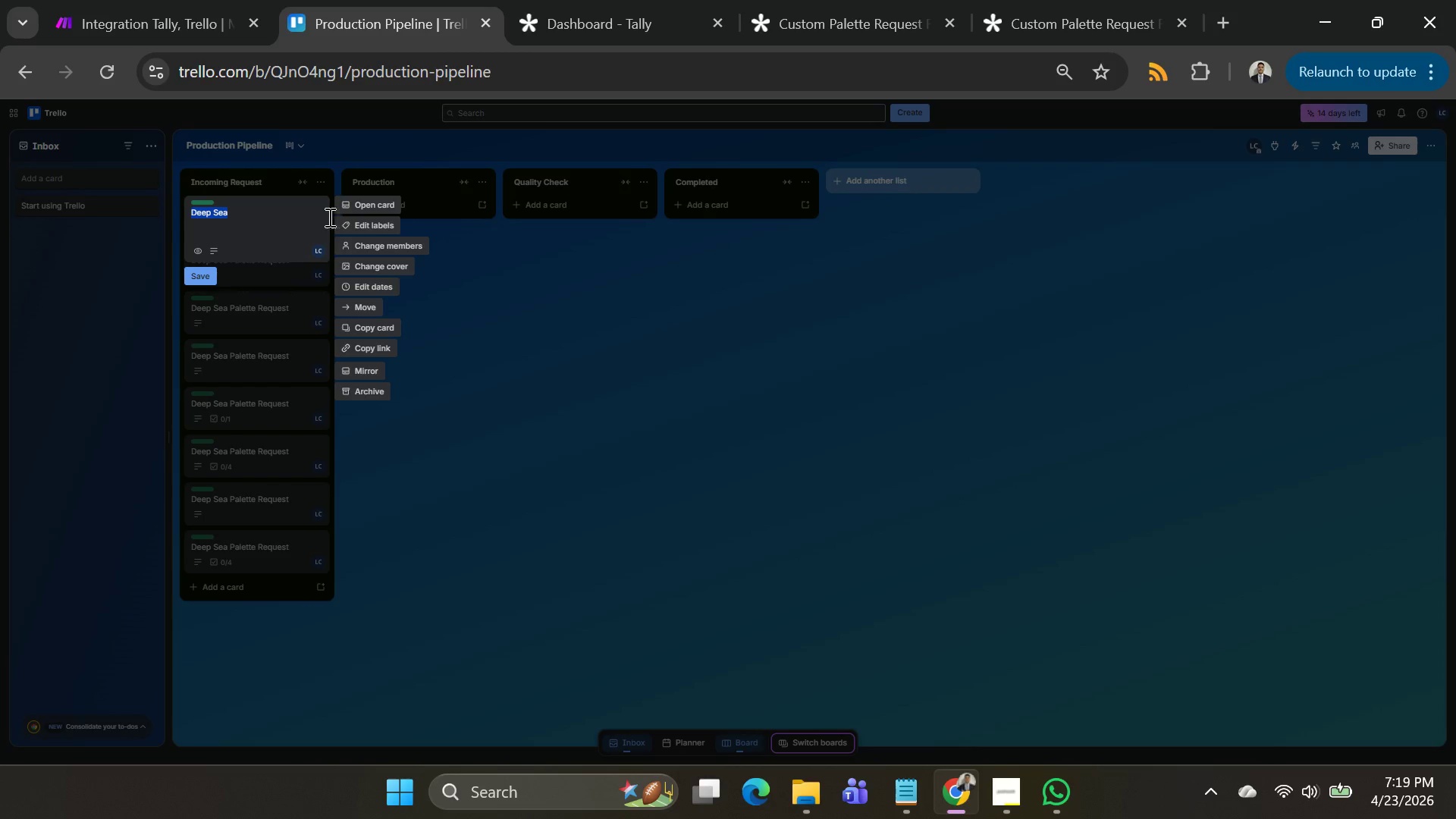 
left_click([560, 344])
 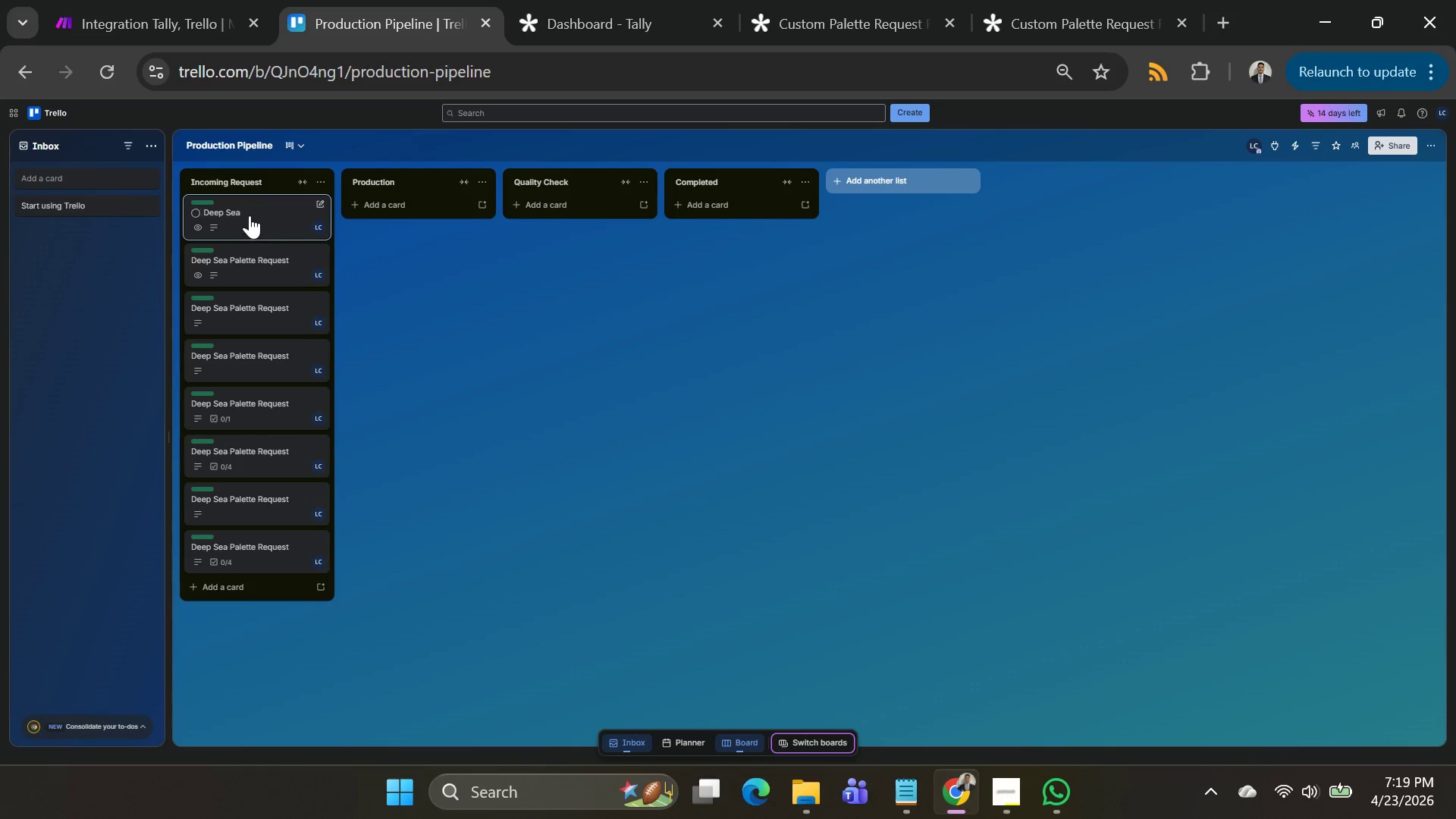 
right_click([260, 203])
 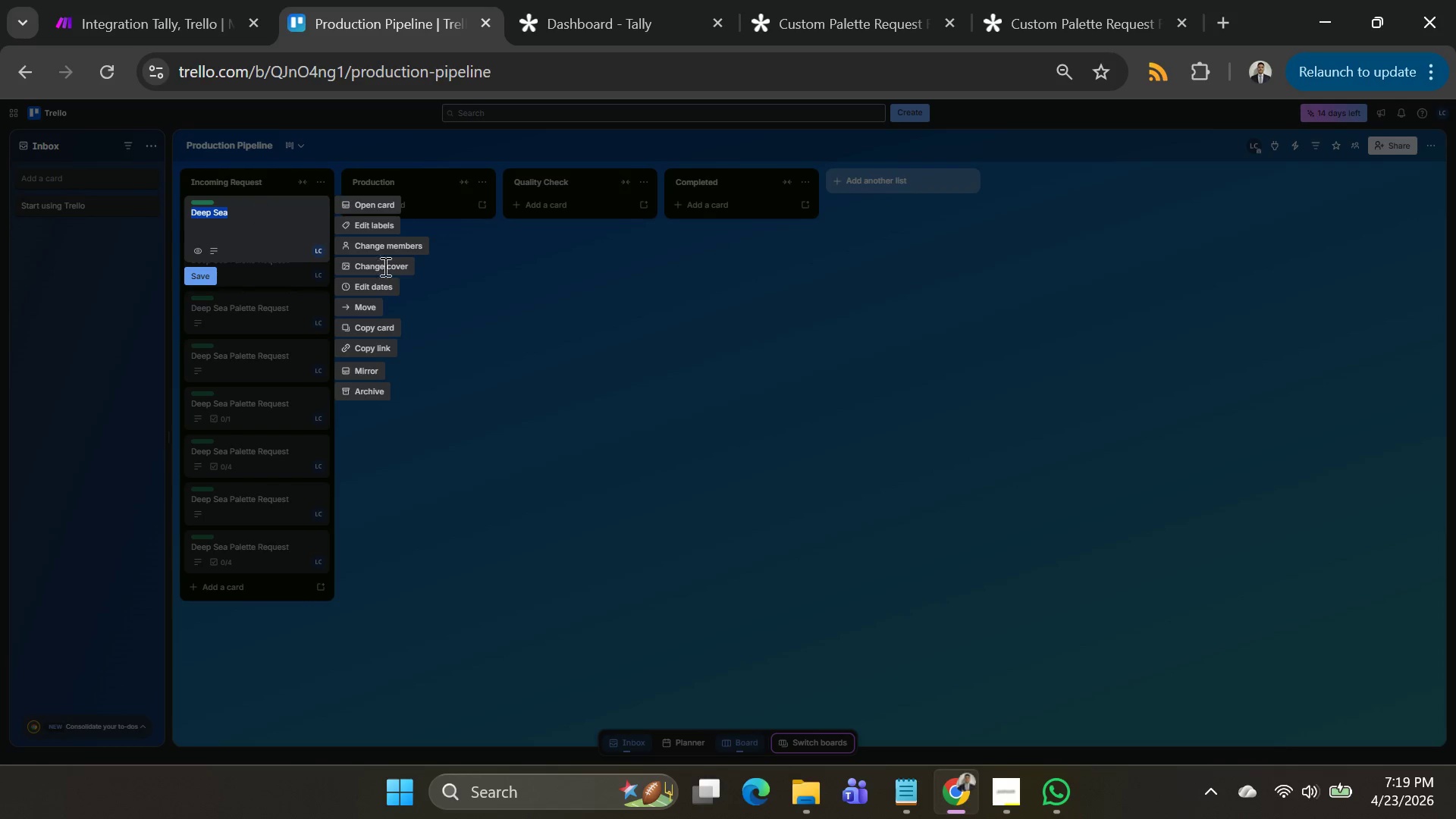 
left_click([580, 322])
 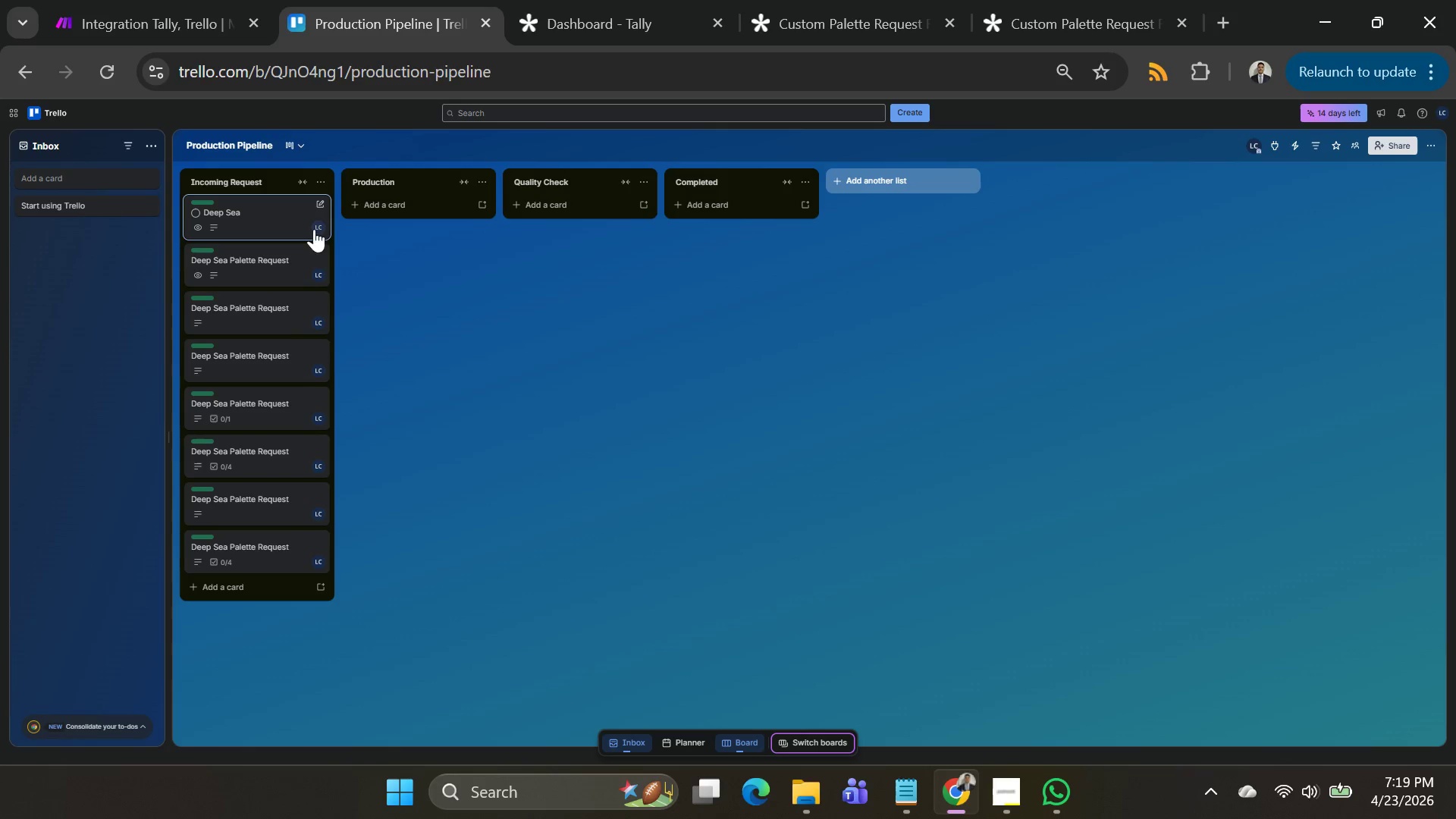 
left_click([268, 212])
 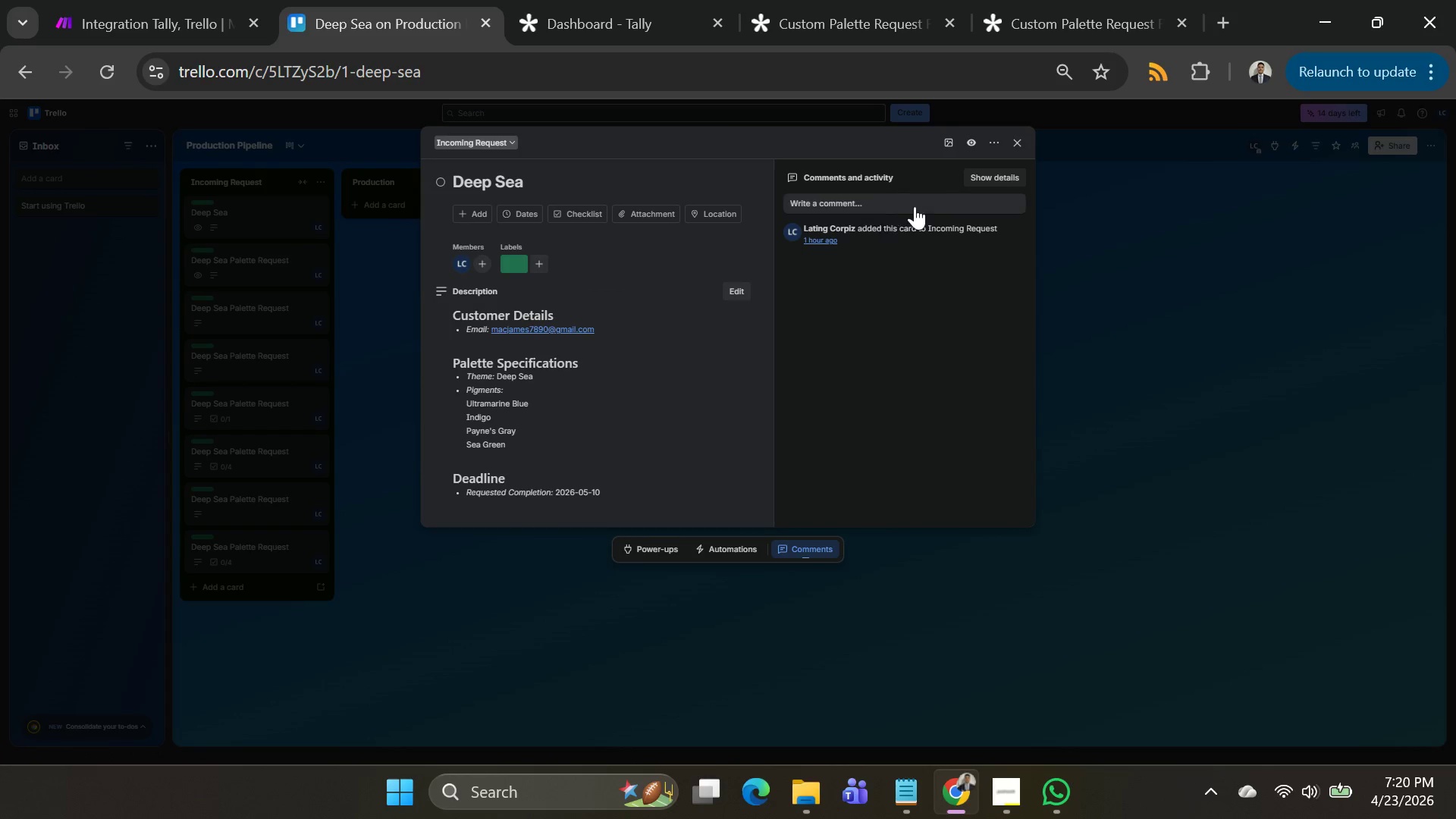 
left_click([1194, 317])
 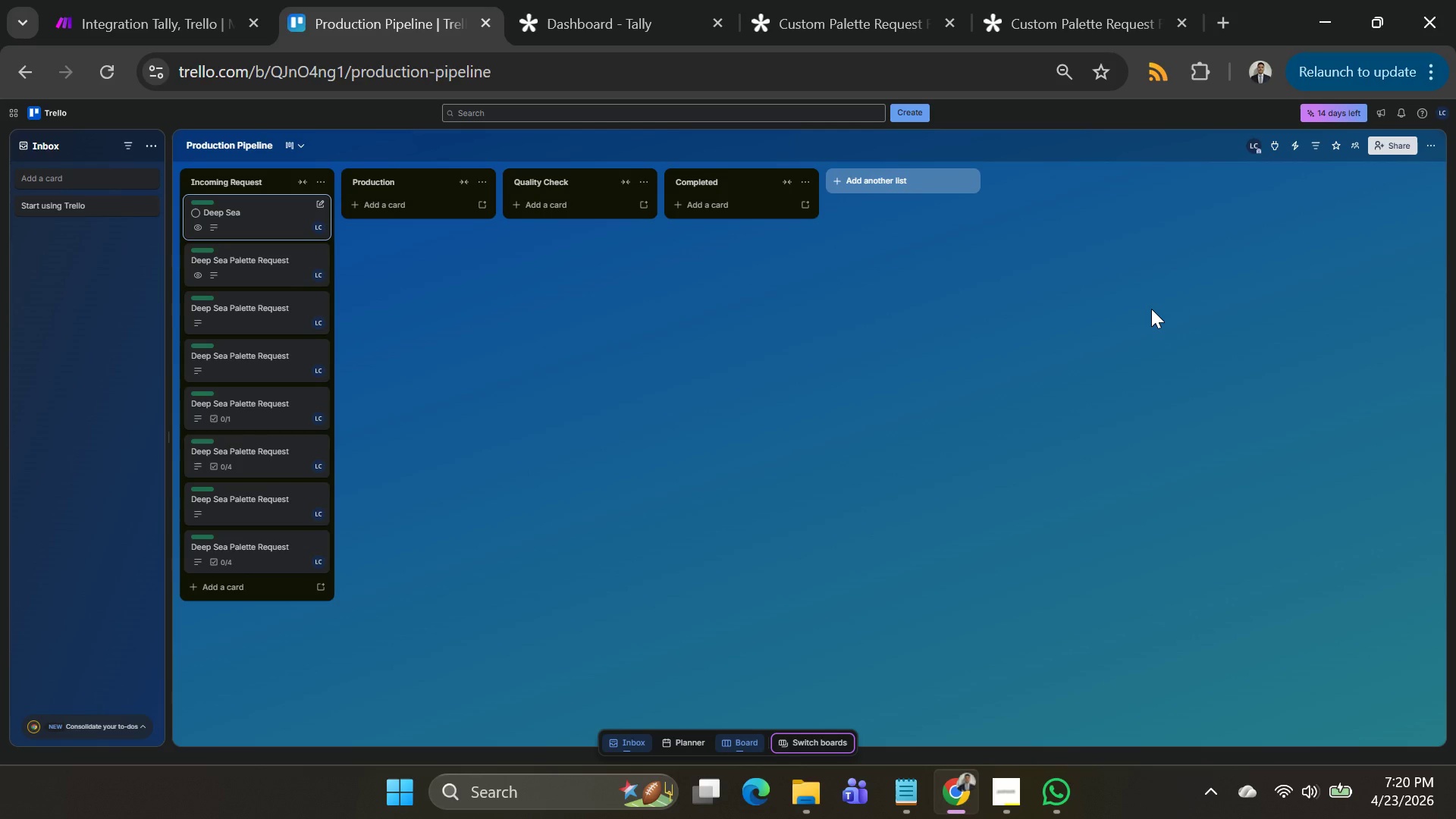 
wait(10.97)
 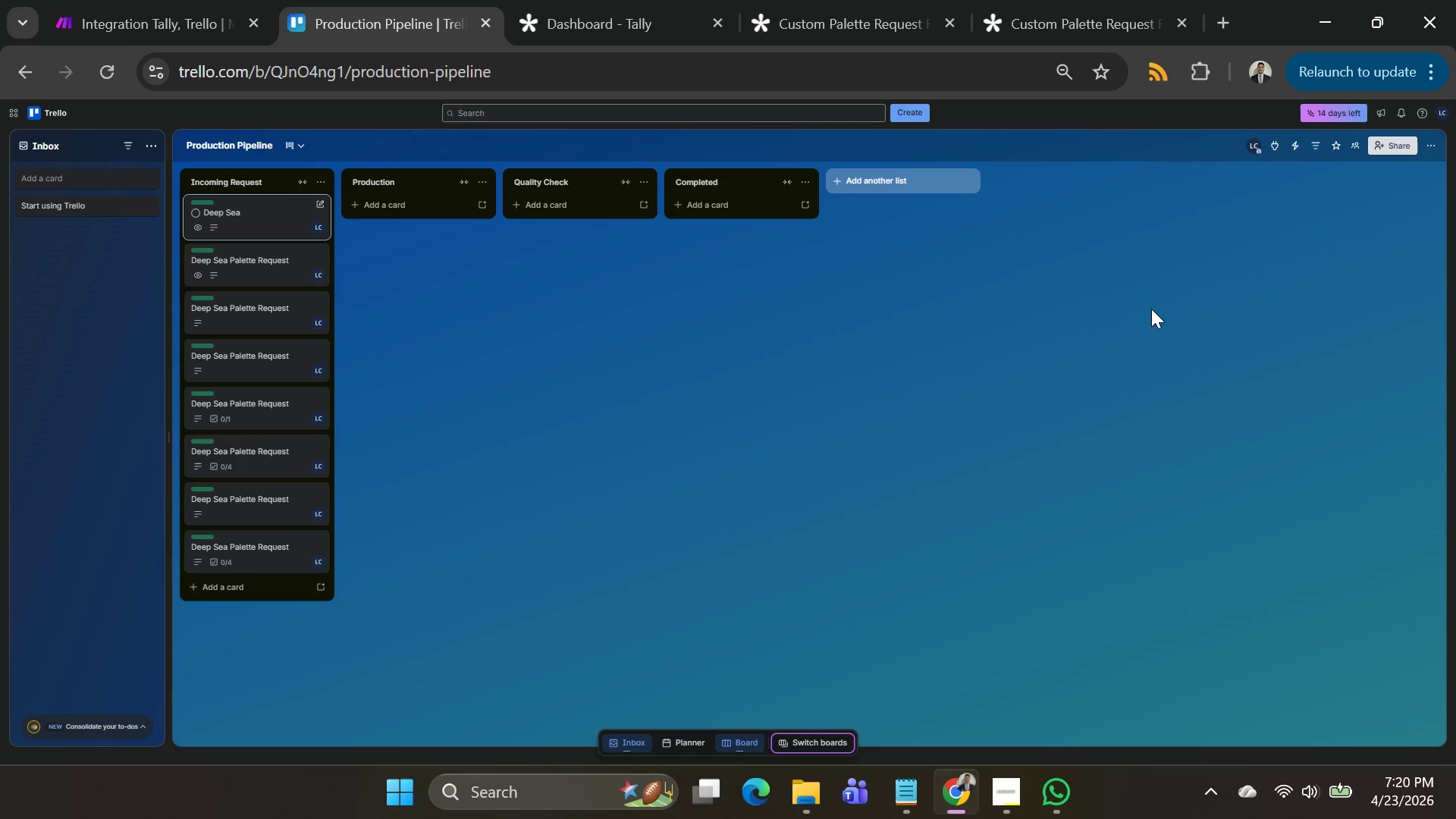 
left_click([316, 181])
 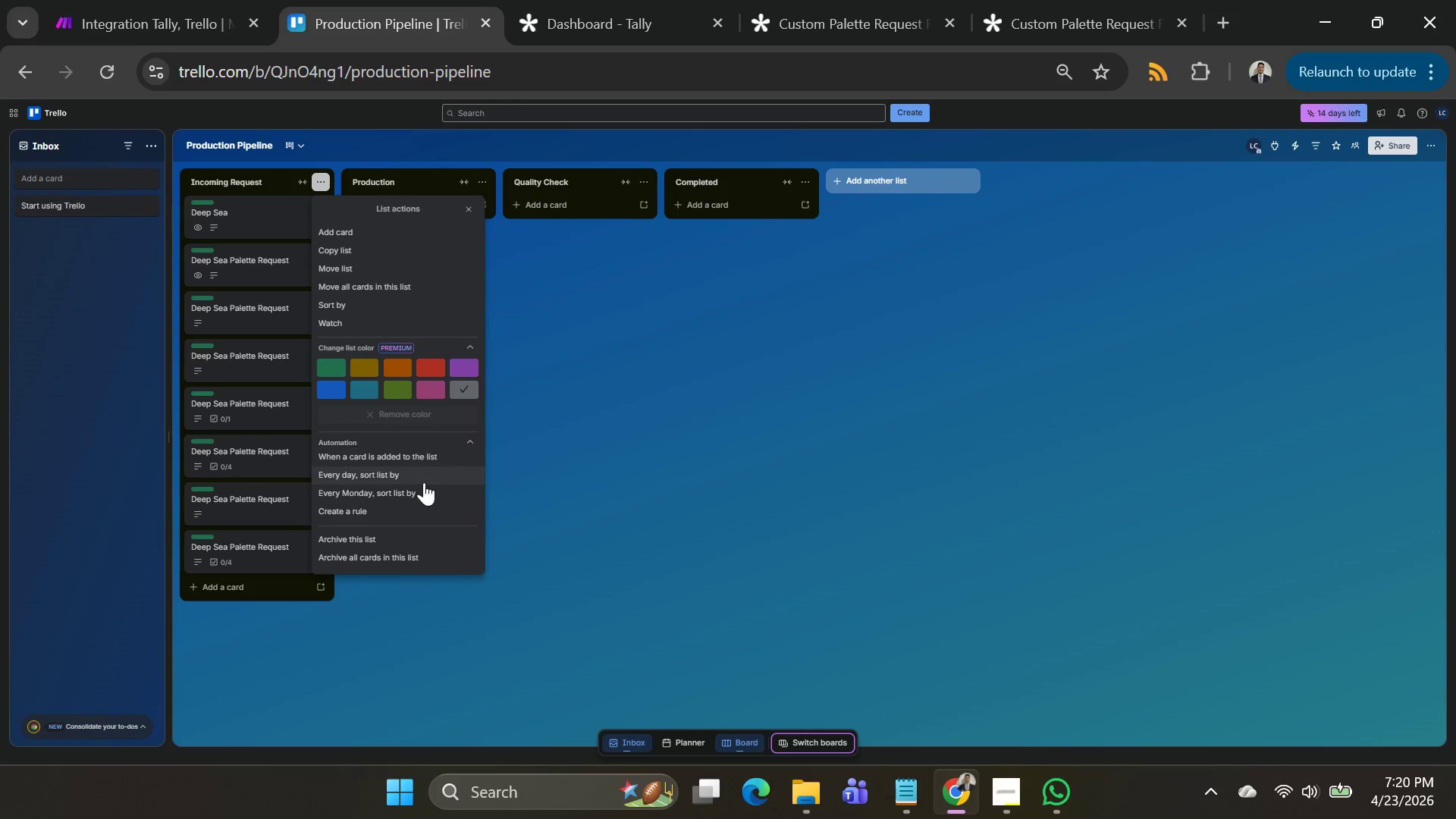 
scroll: coordinate [447, 448], scroll_direction: down, amount: 3.0
 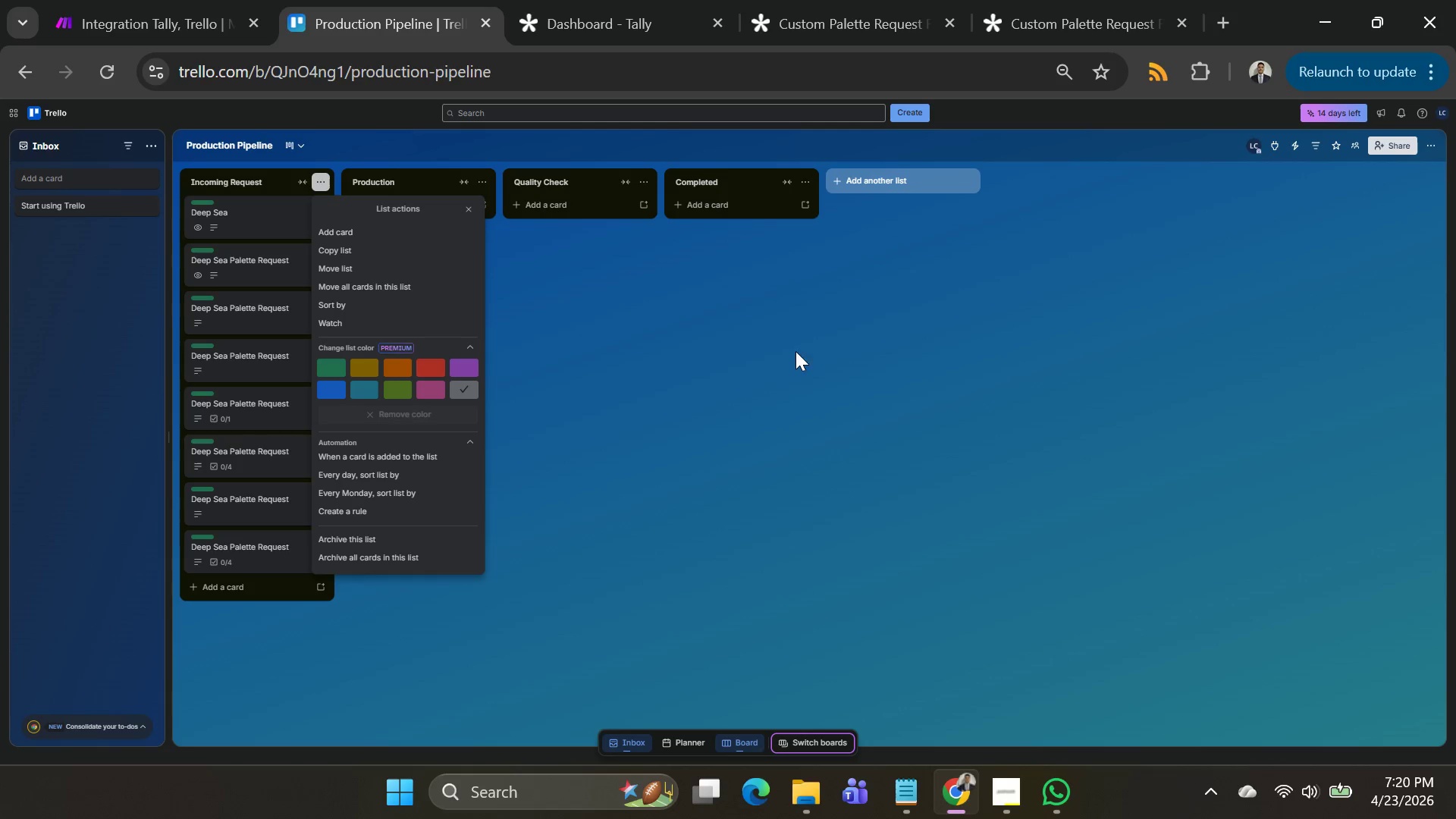 
left_click([862, 361])
 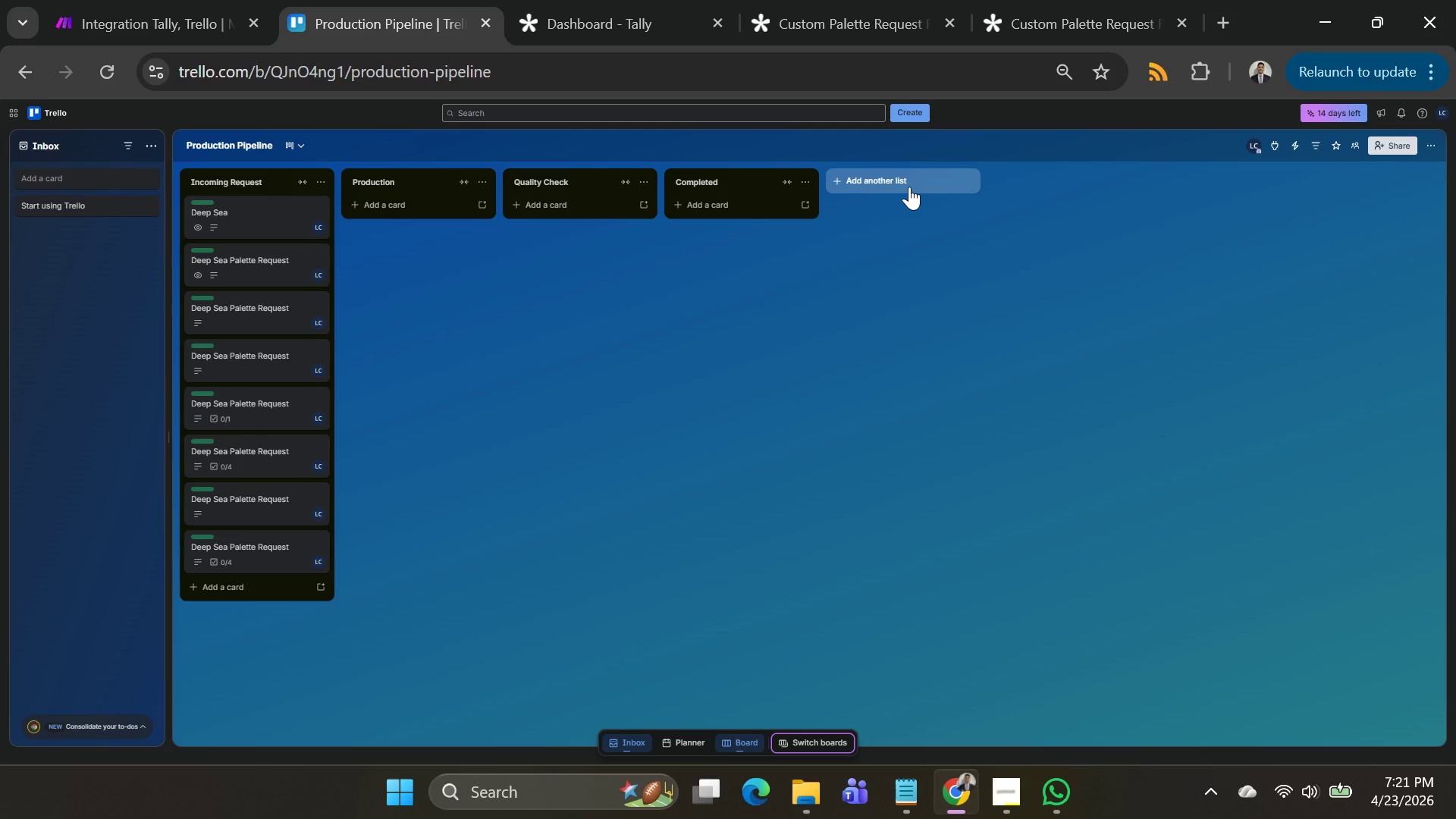 
wait(100.72)
 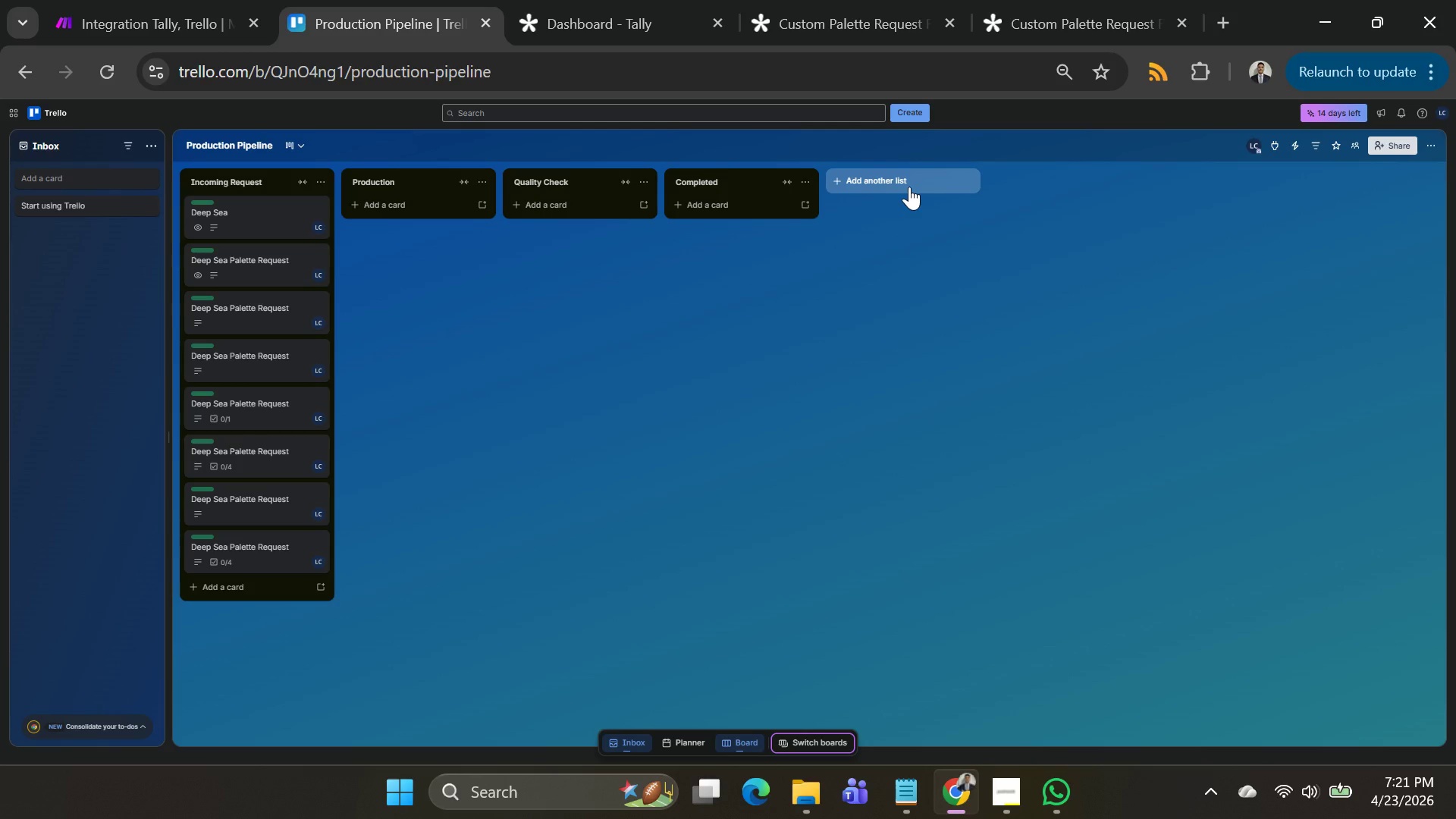 
left_click([299, 180])
 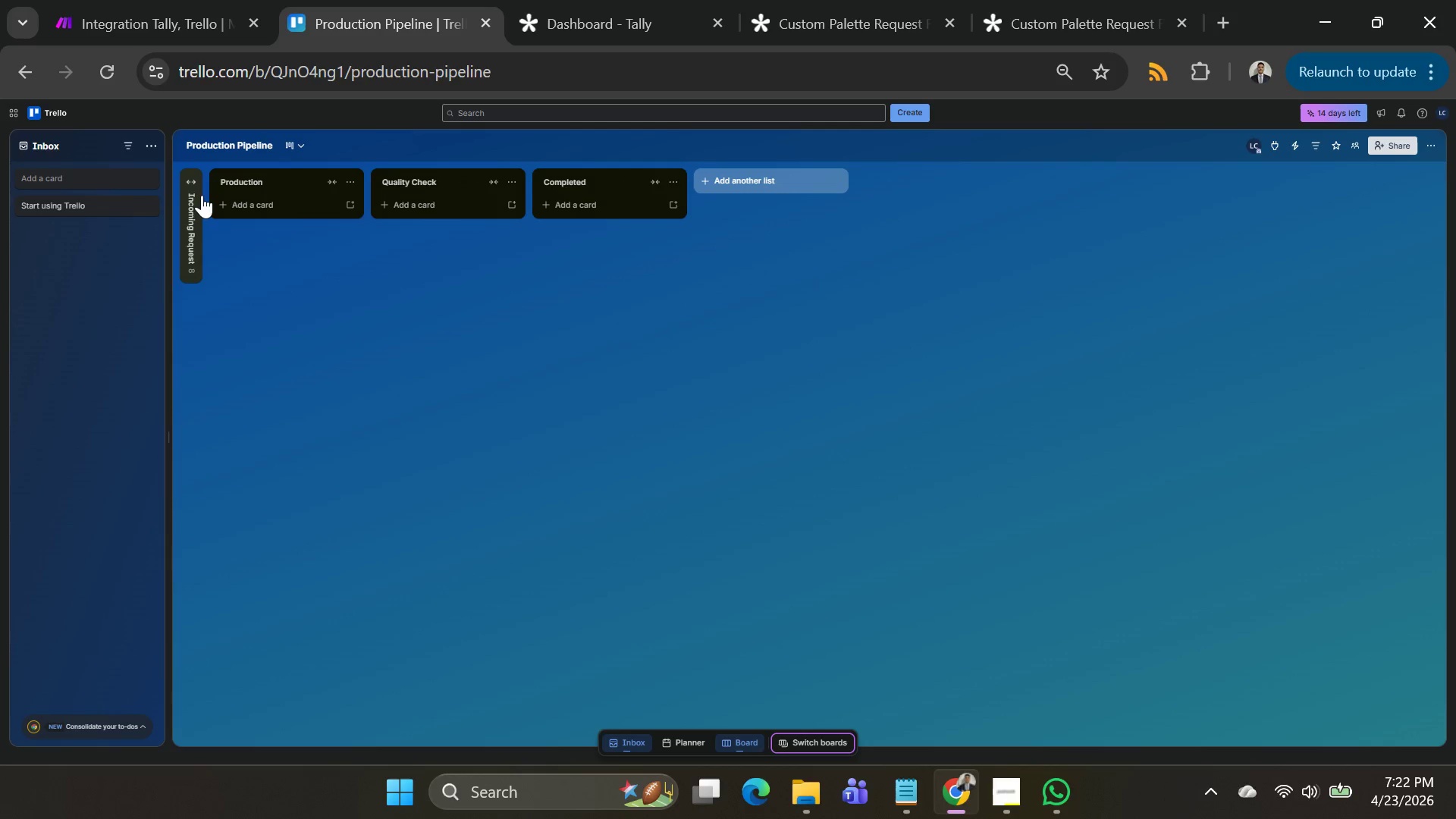 
left_click([195, 177])
 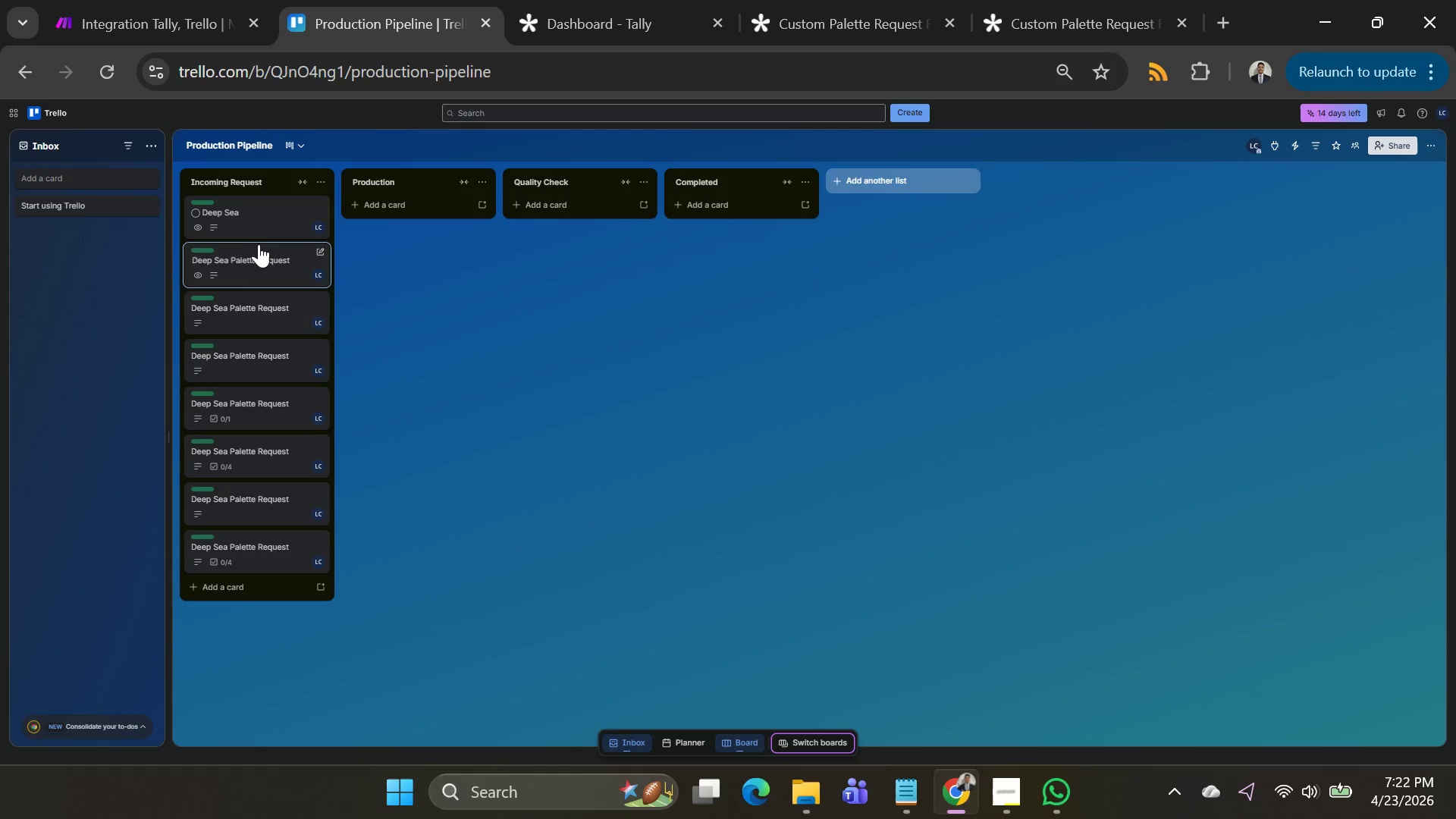 
right_click([268, 220])